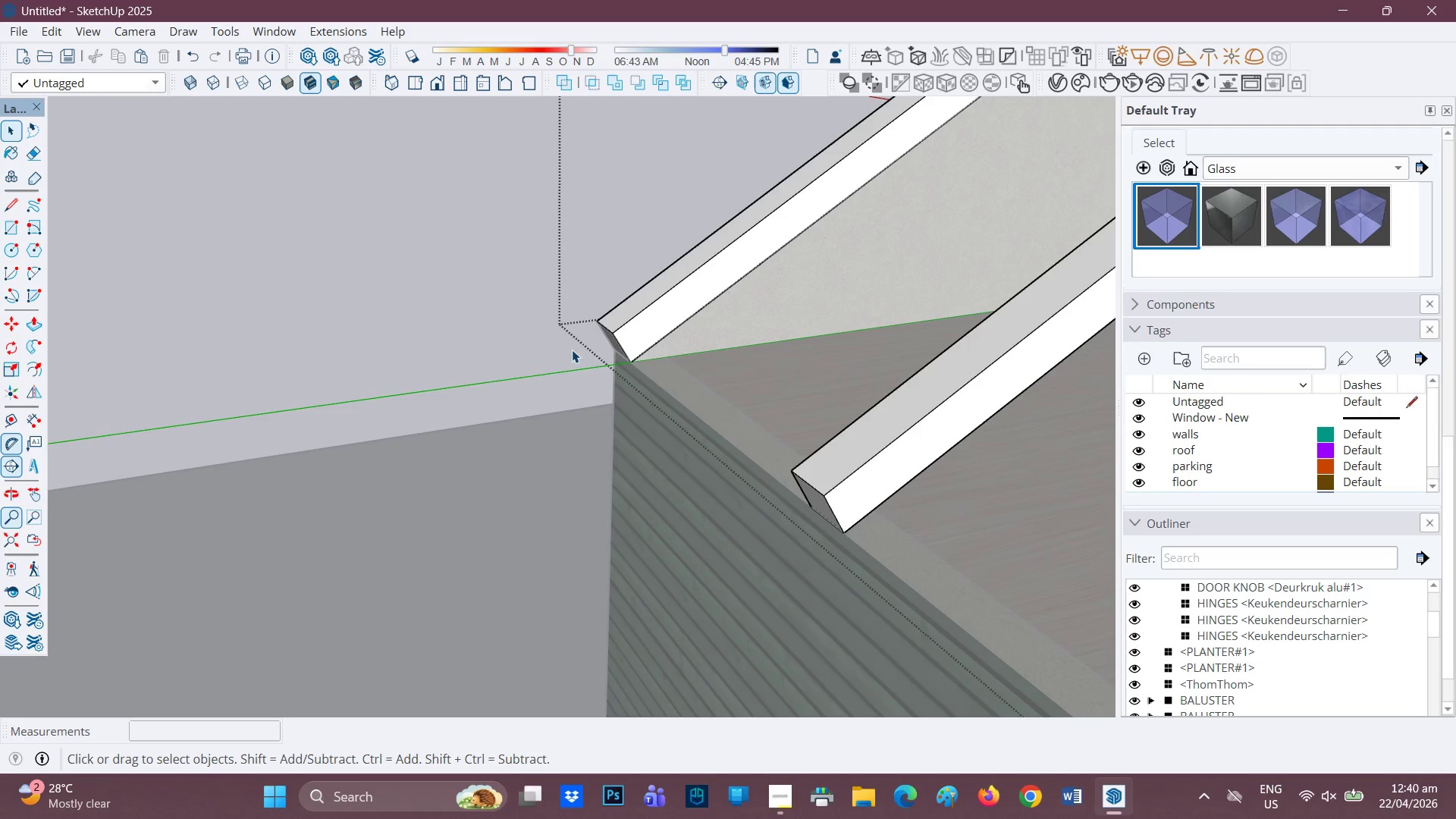 
scroll: coordinate [659, 357], scroll_direction: down, amount: 7.0
 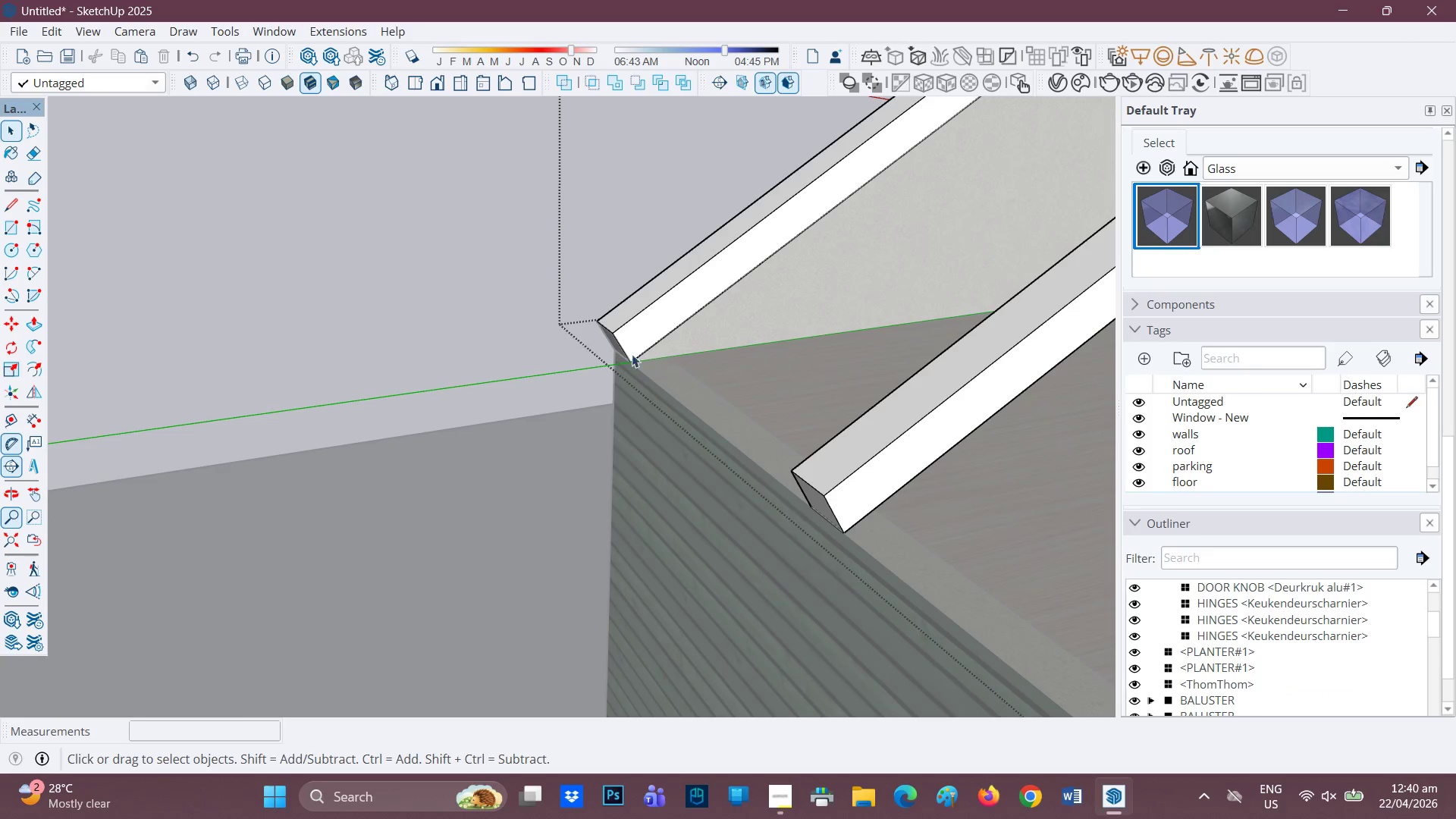 
left_click([491, 322])
 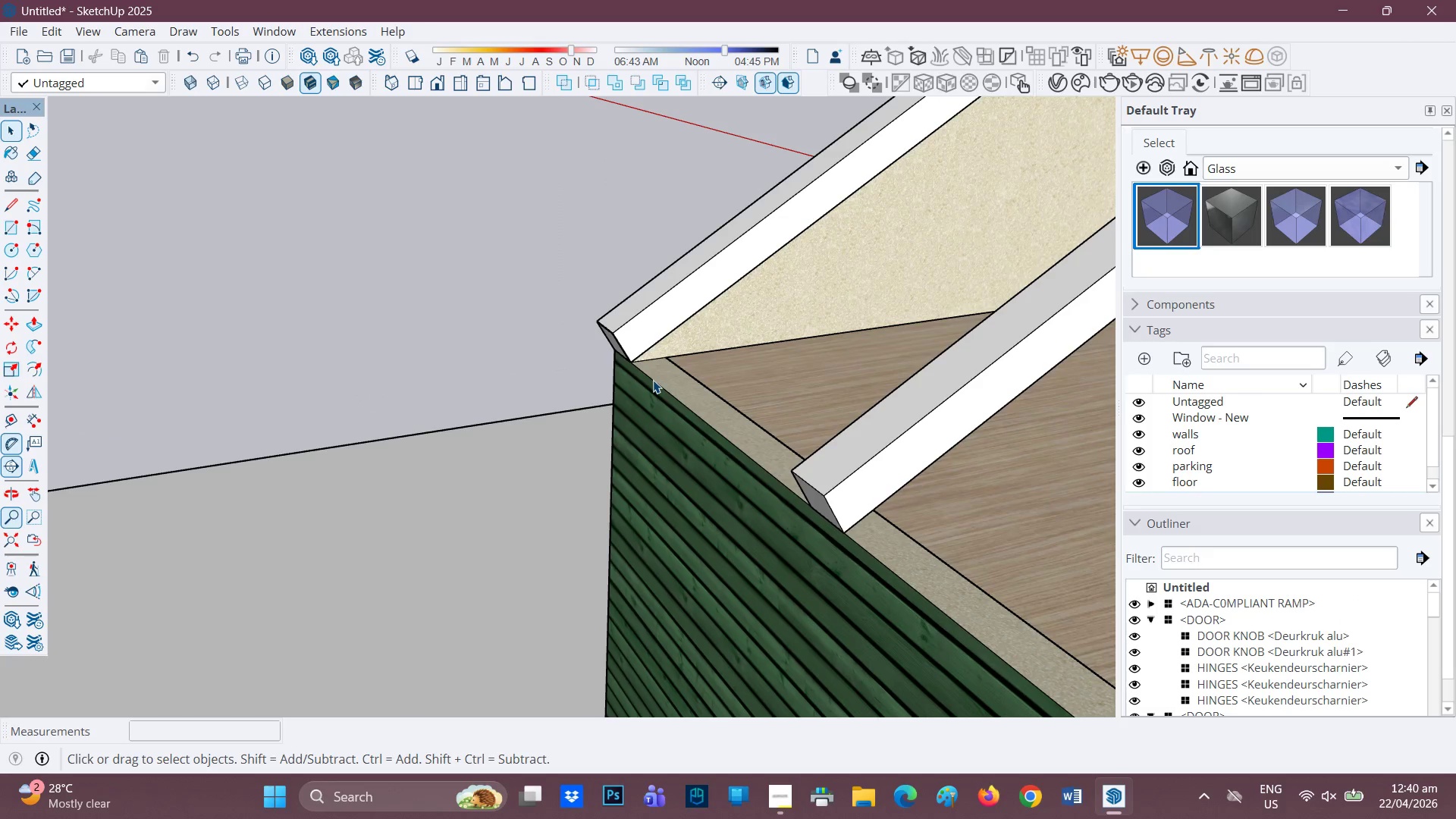 
left_click([629, 335])
 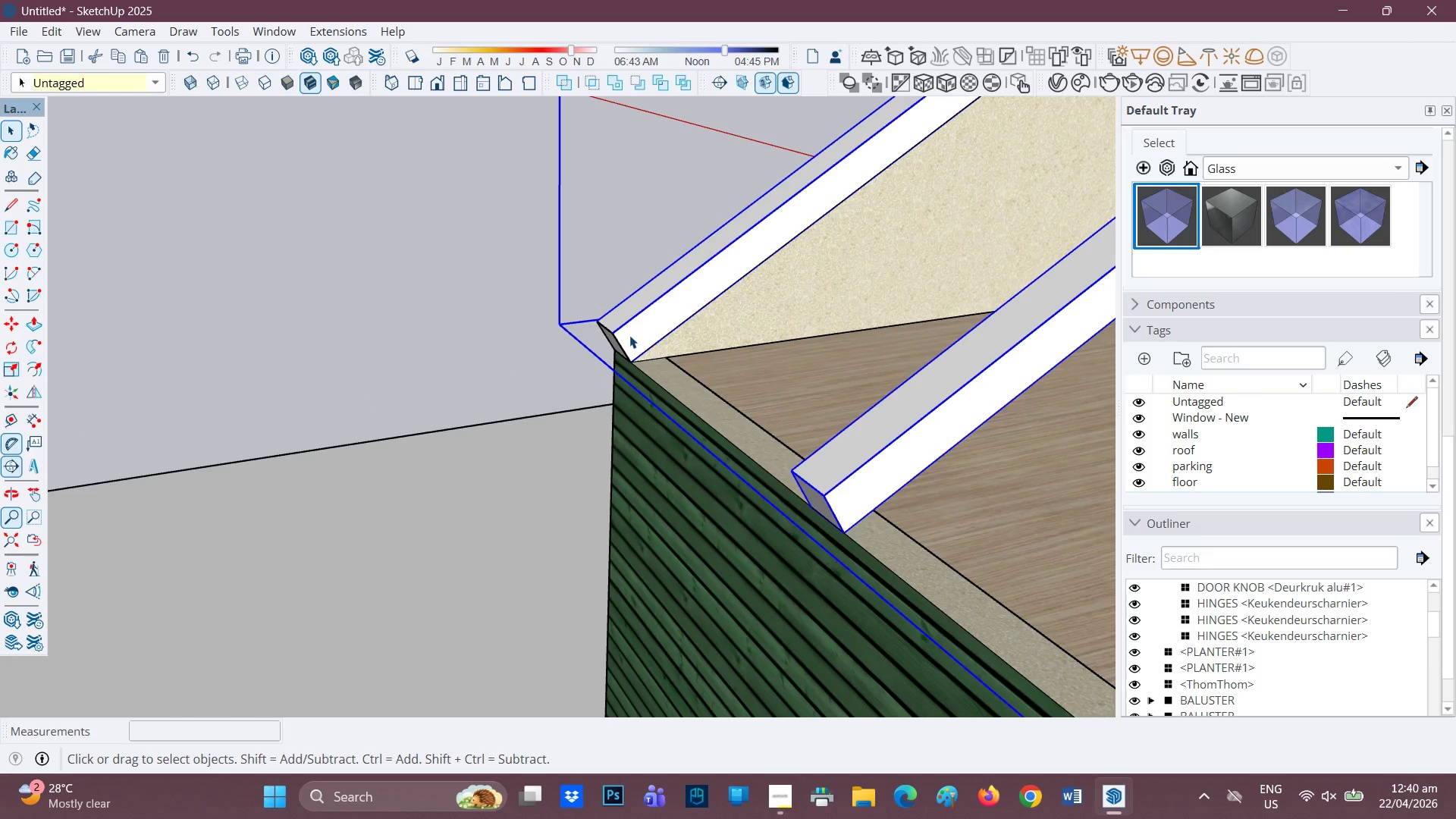 
double_click([629, 335])
 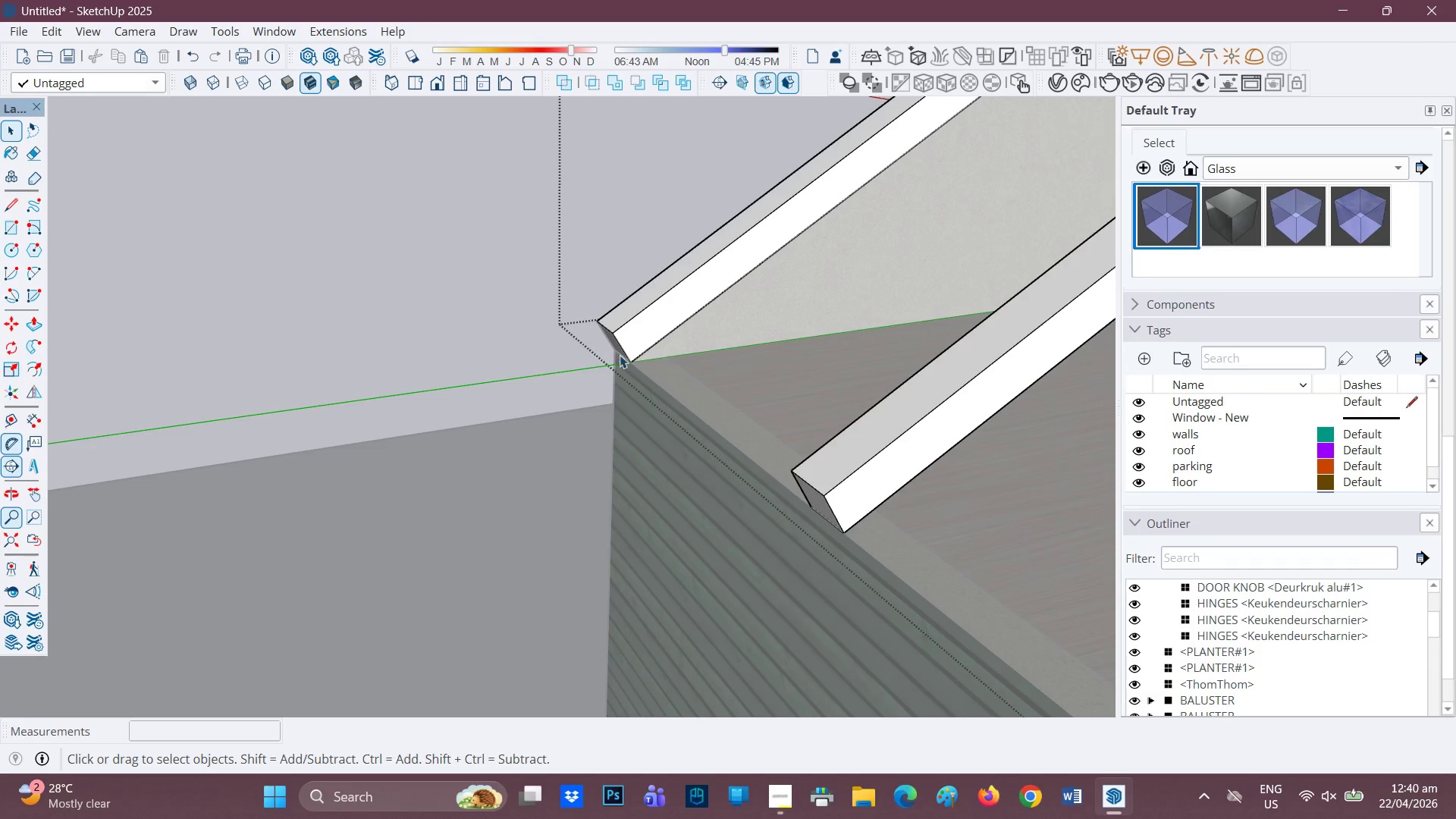 
left_click([636, 337])
 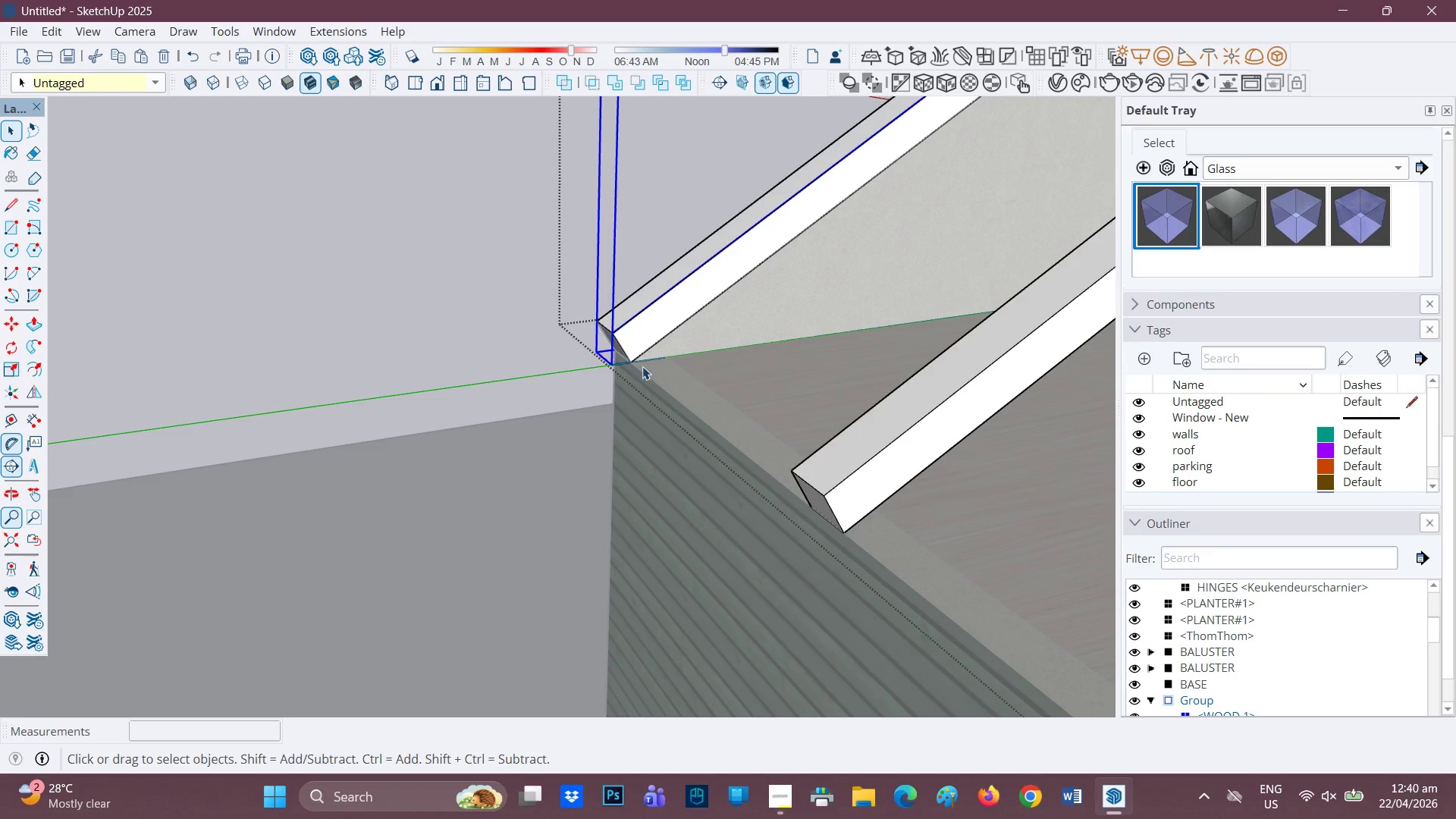 
scroll: coordinate [585, 310], scroll_direction: up, amount: 4.0
 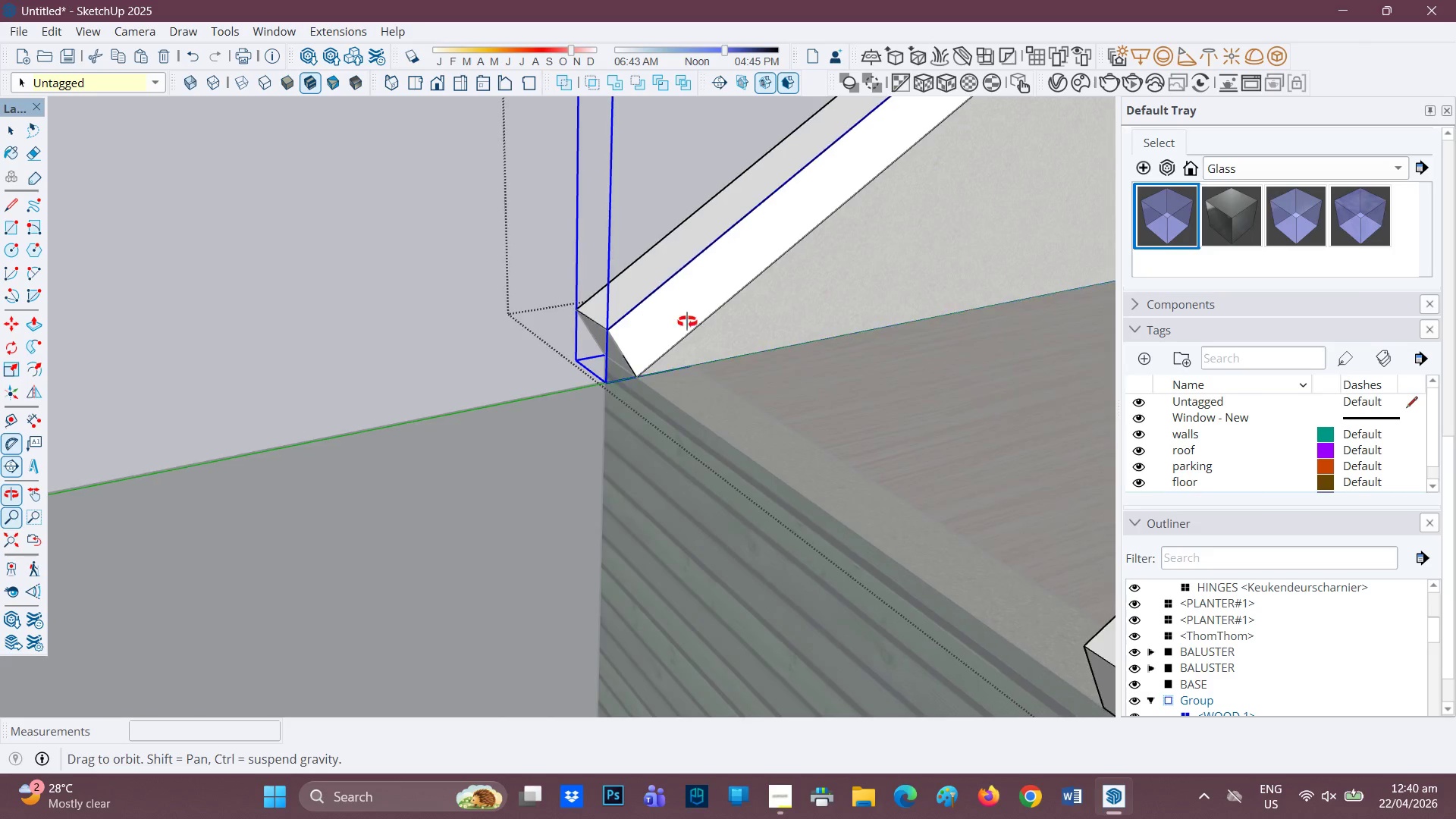 
key(R)
 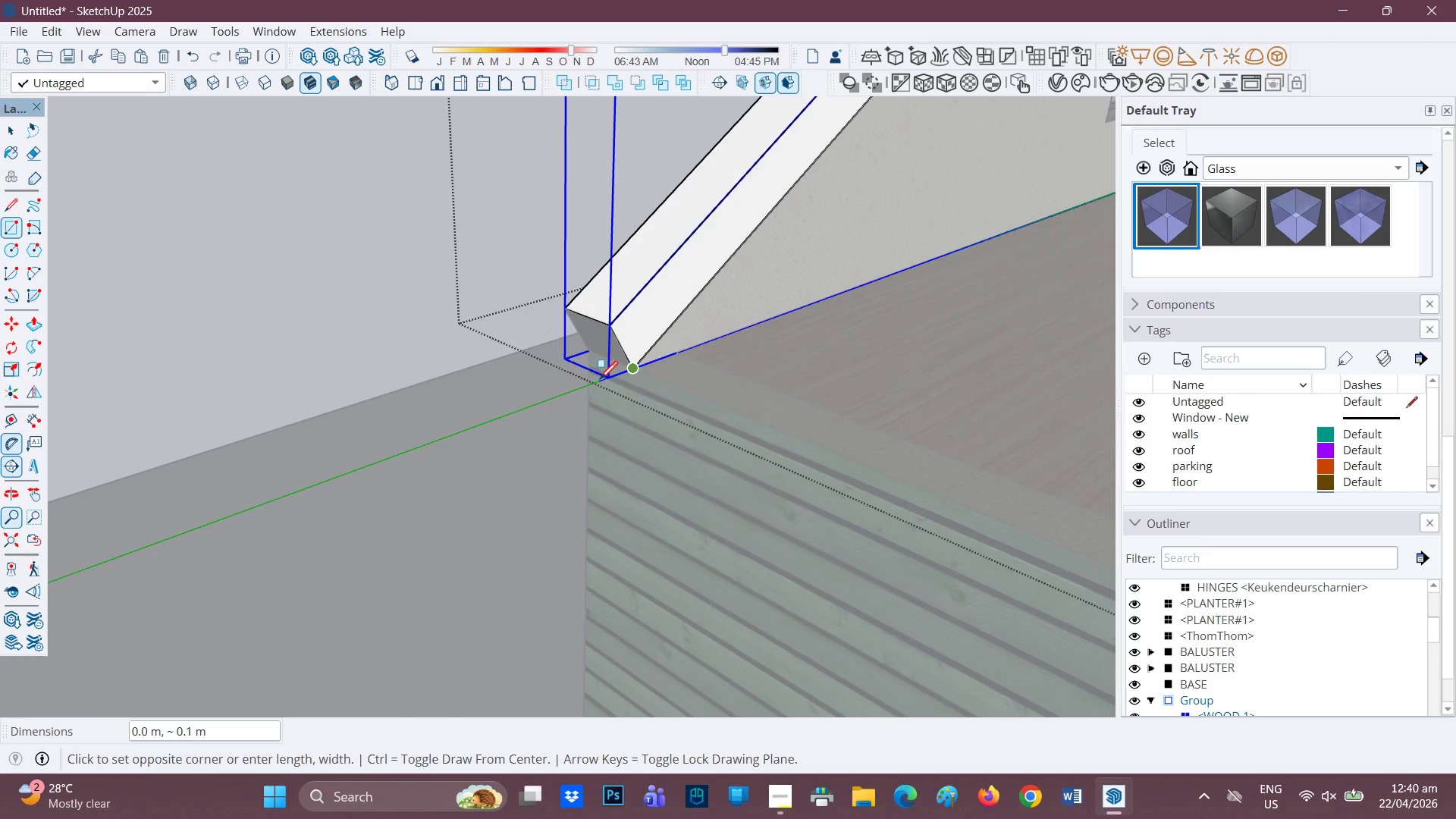 
wait(8.64)
 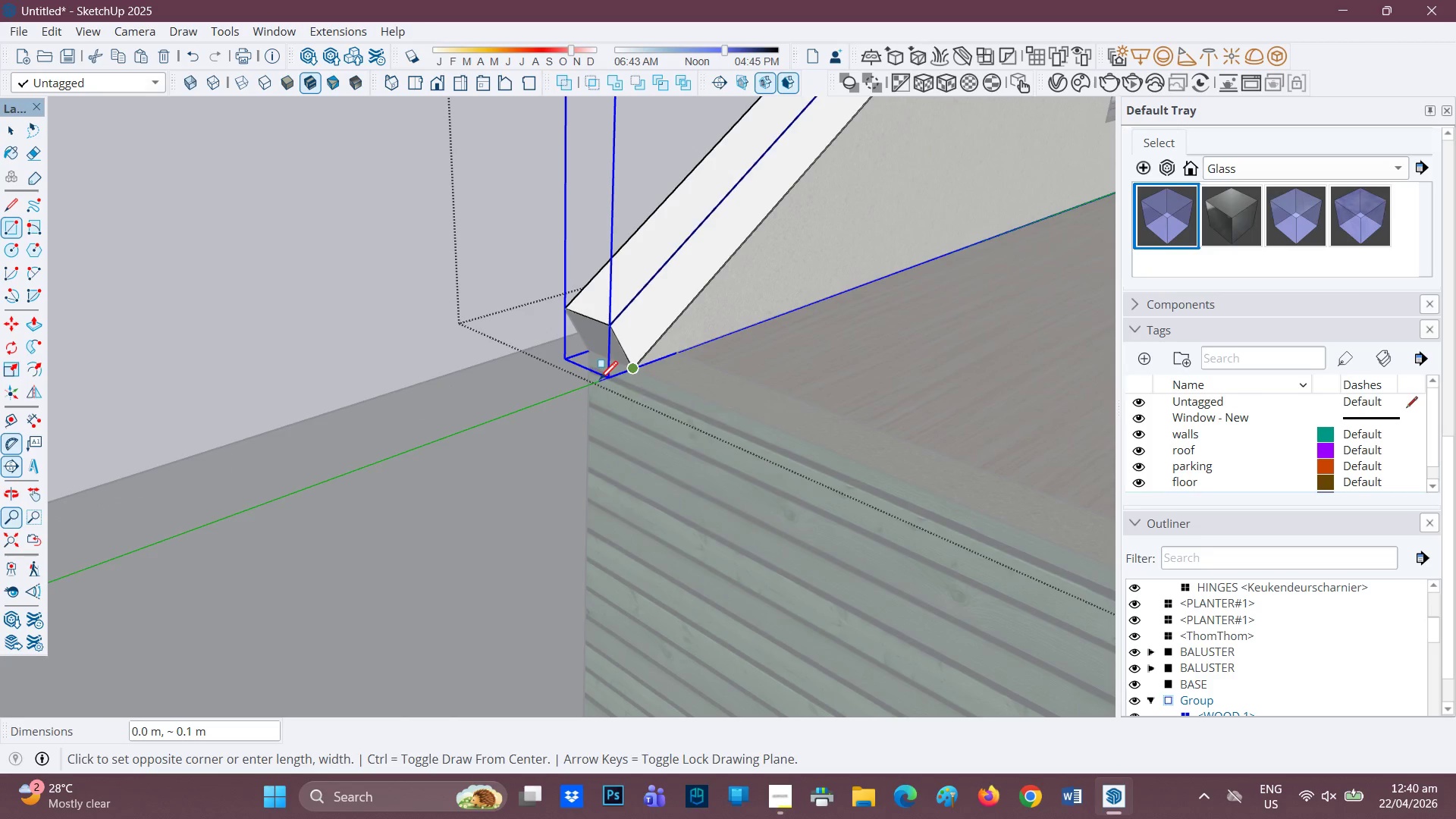 
scroll: coordinate [595, 369], scroll_direction: up, amount: 1.0
 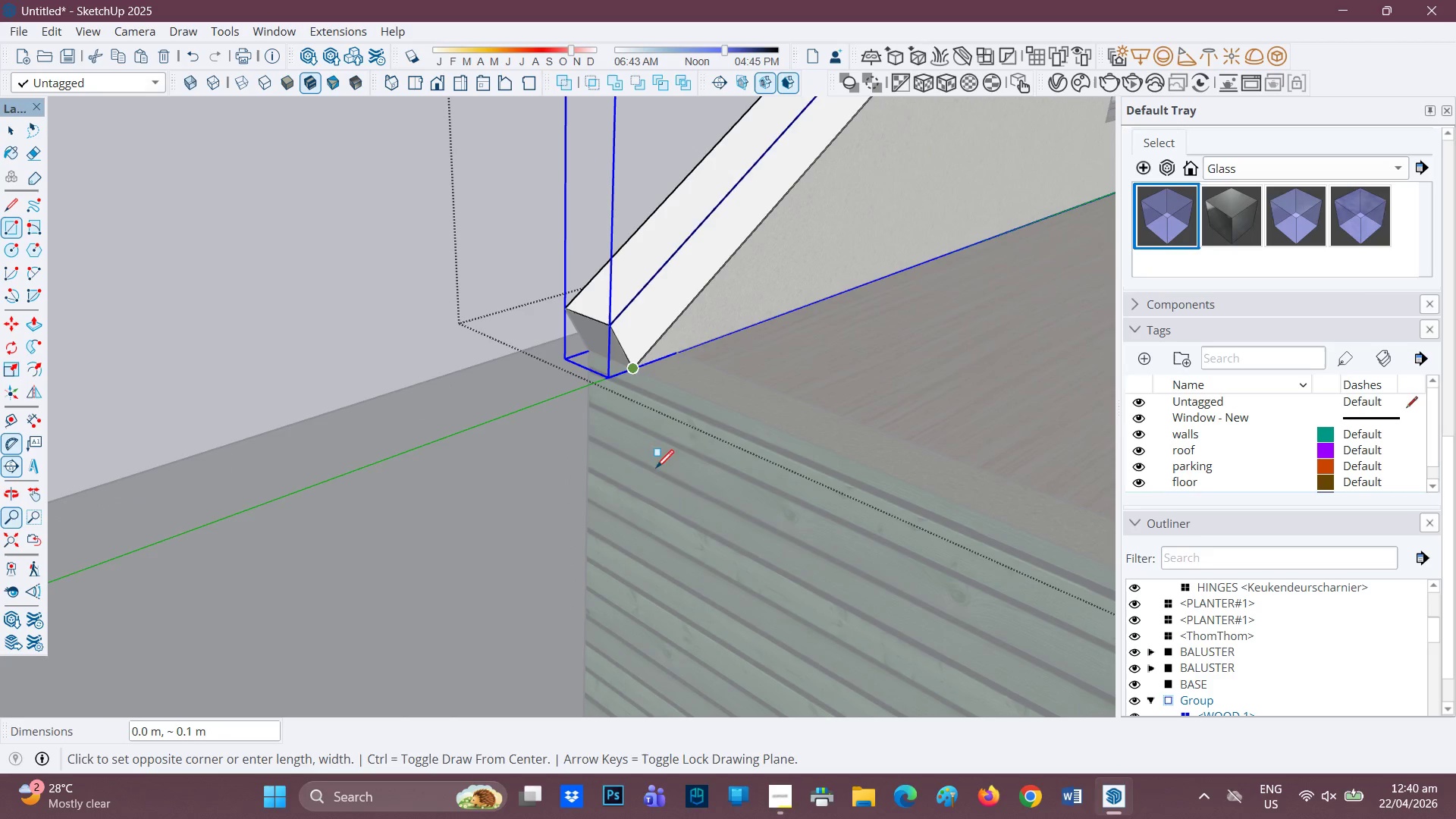 
scroll: coordinate [657, 428], scroll_direction: none, amount: 0.0
 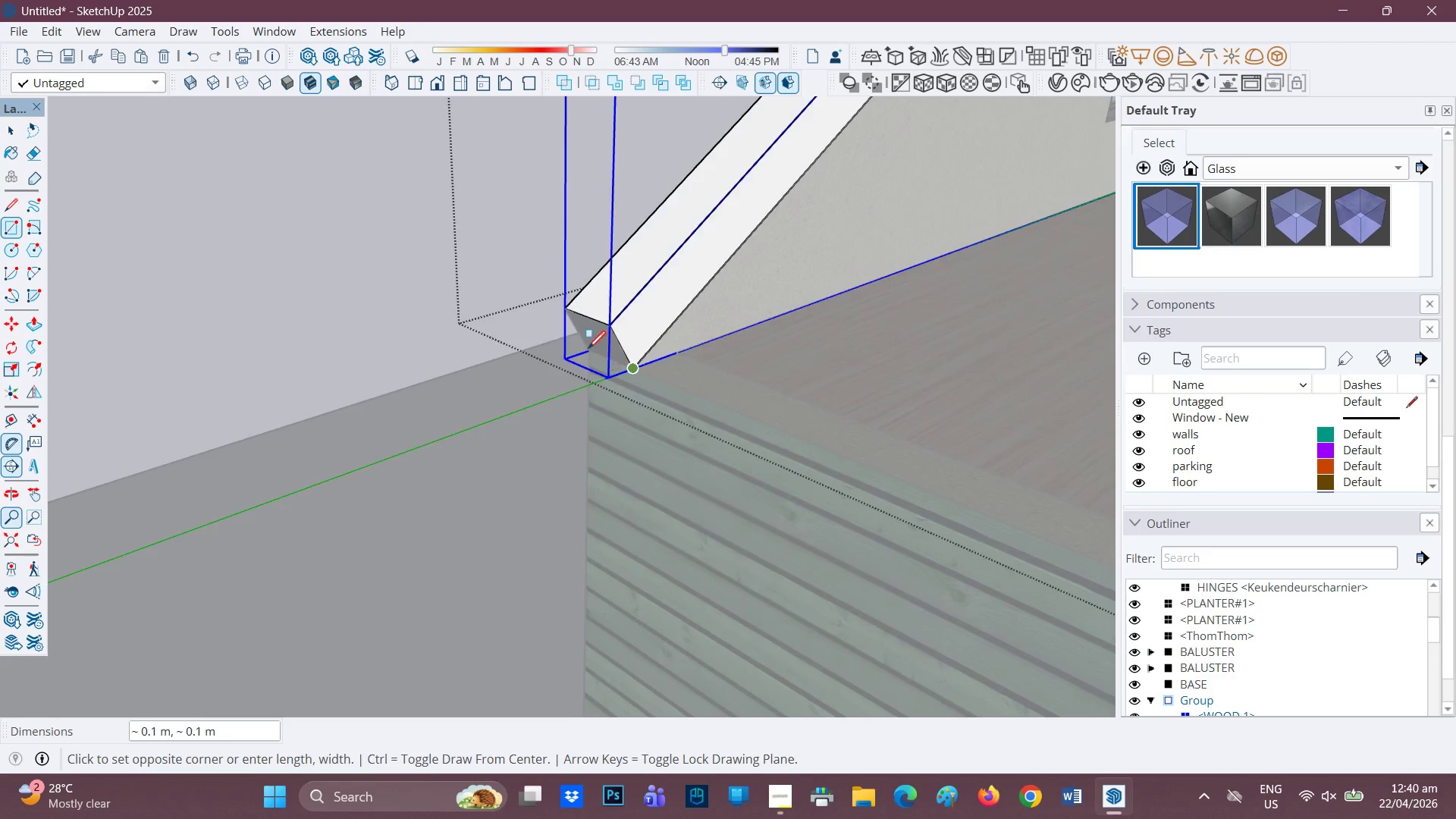 
scroll: coordinate [635, 407], scroll_direction: up, amount: 4.0
 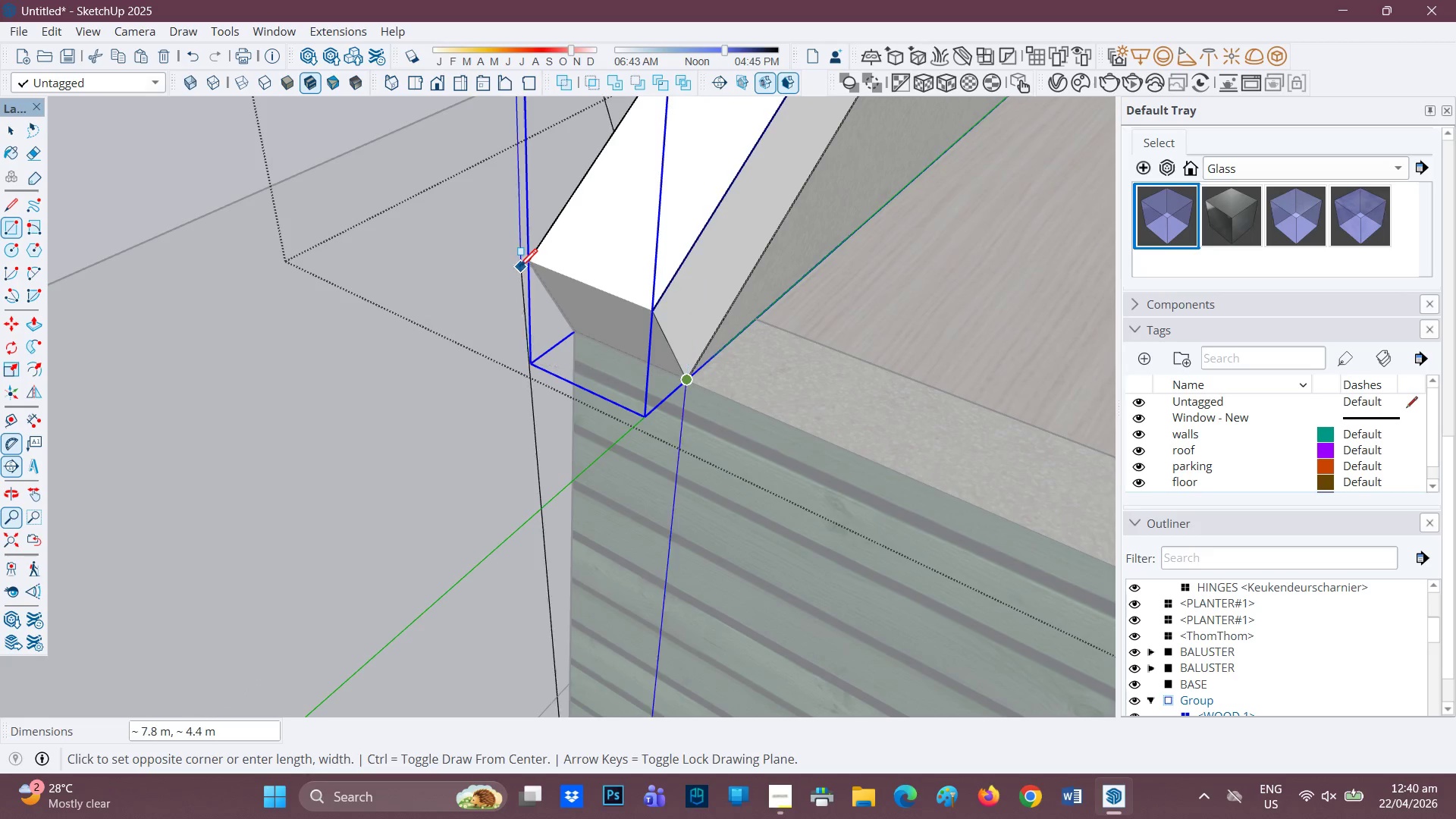 
left_click([531, 263])
 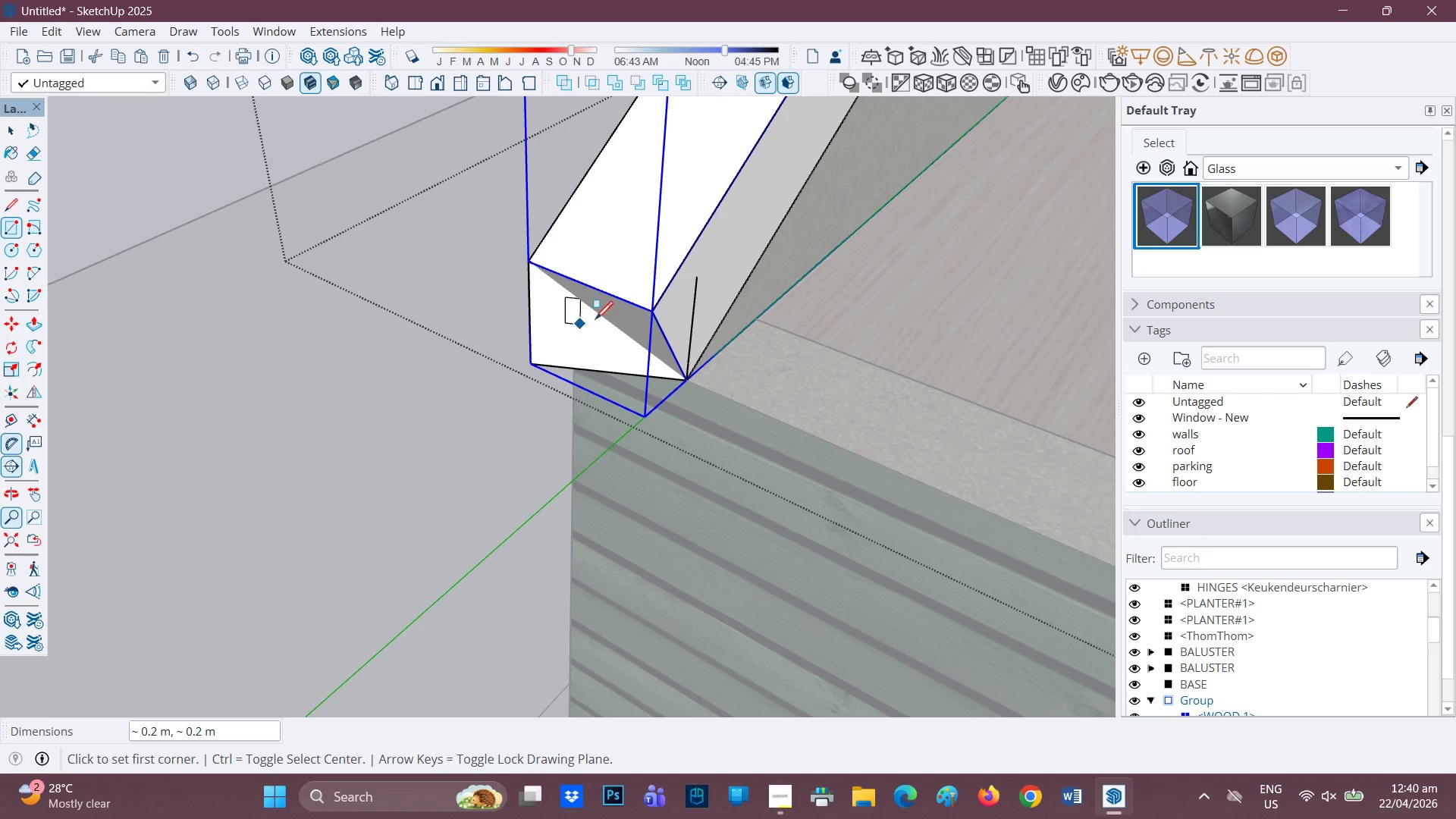 
key(Control+ControlLeft)
 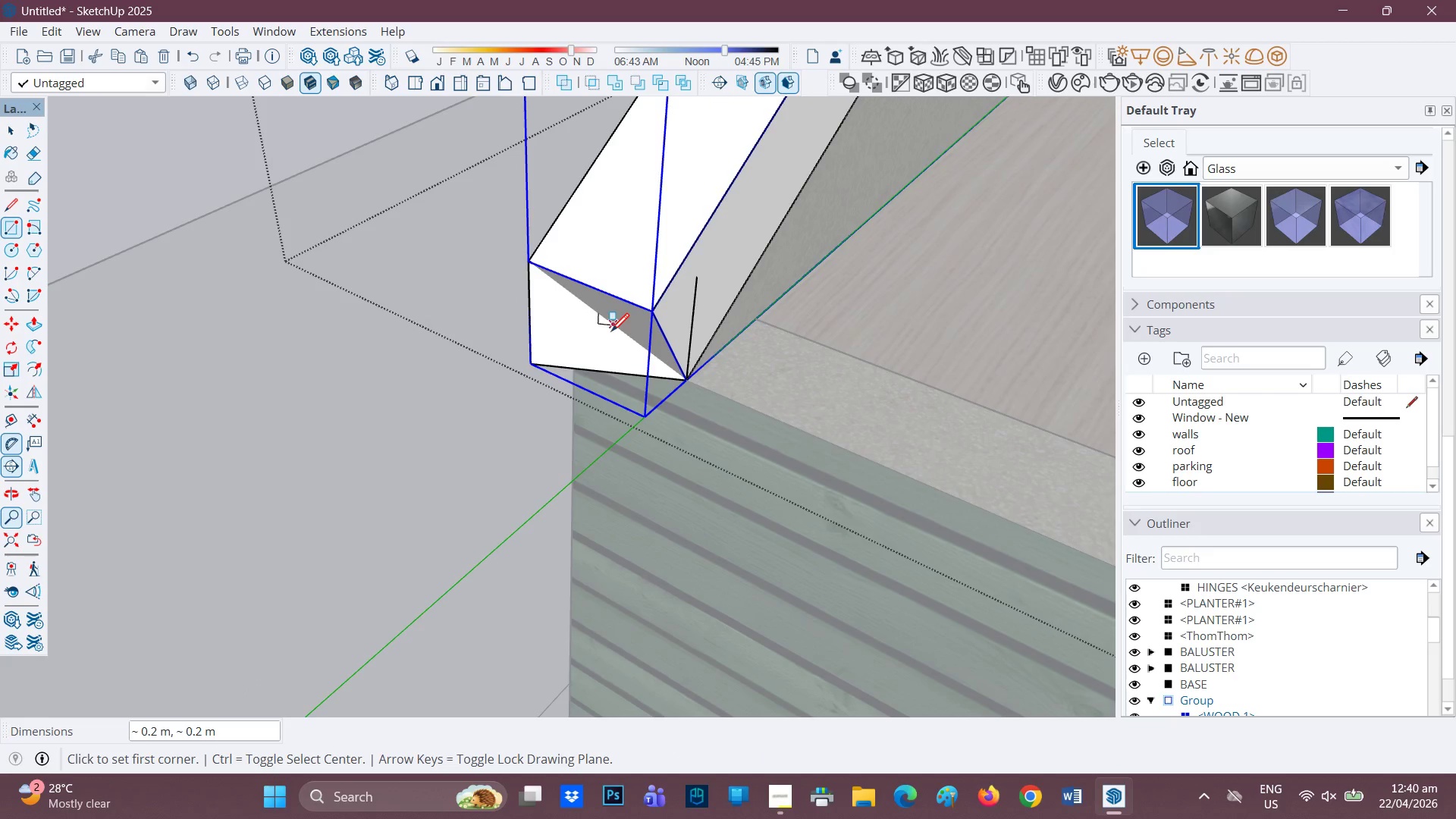 
key(Control+Z)
 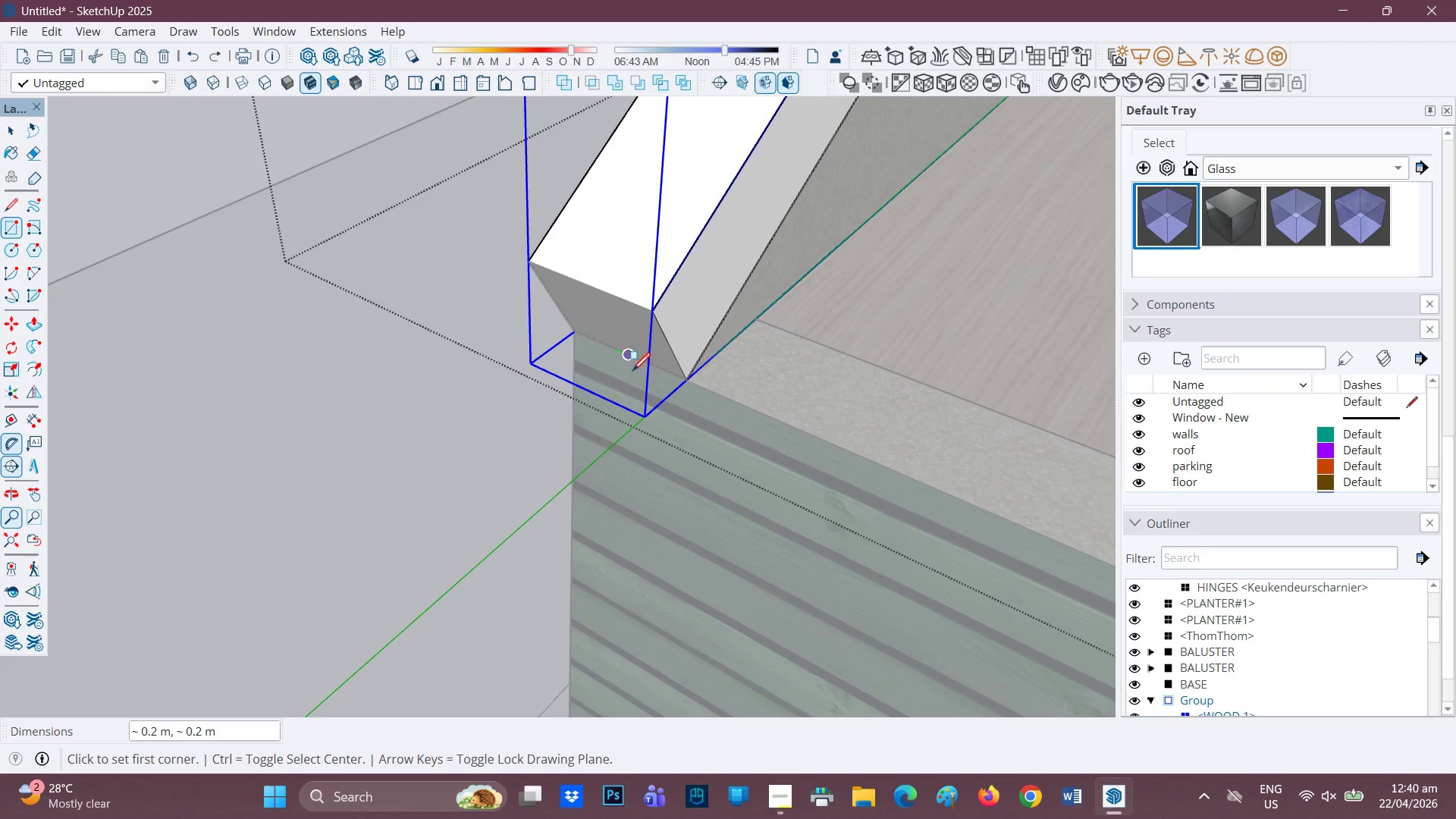 
scroll: coordinate [640, 375], scroll_direction: up, amount: 1.0
 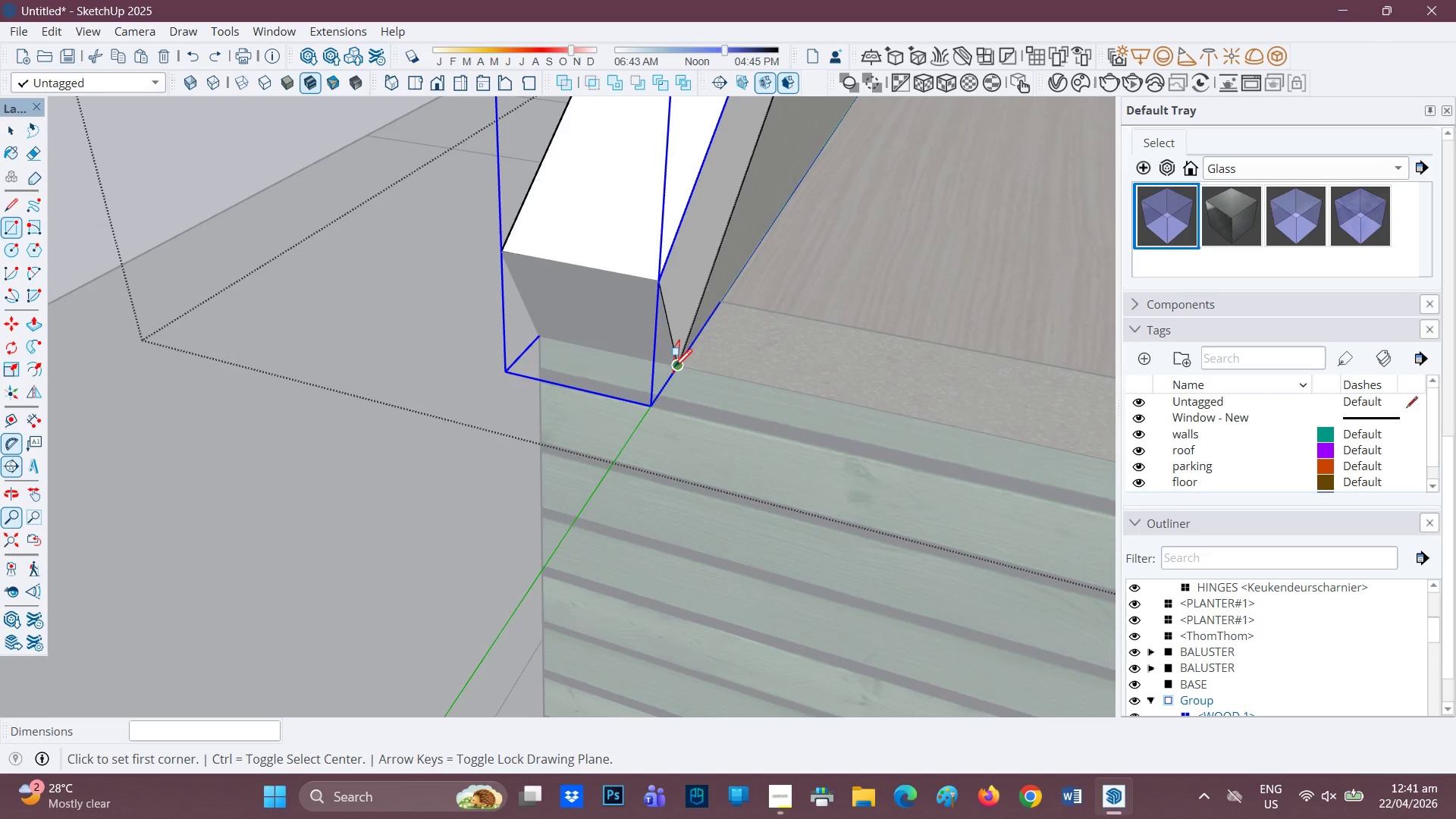 
left_click([676, 369])
 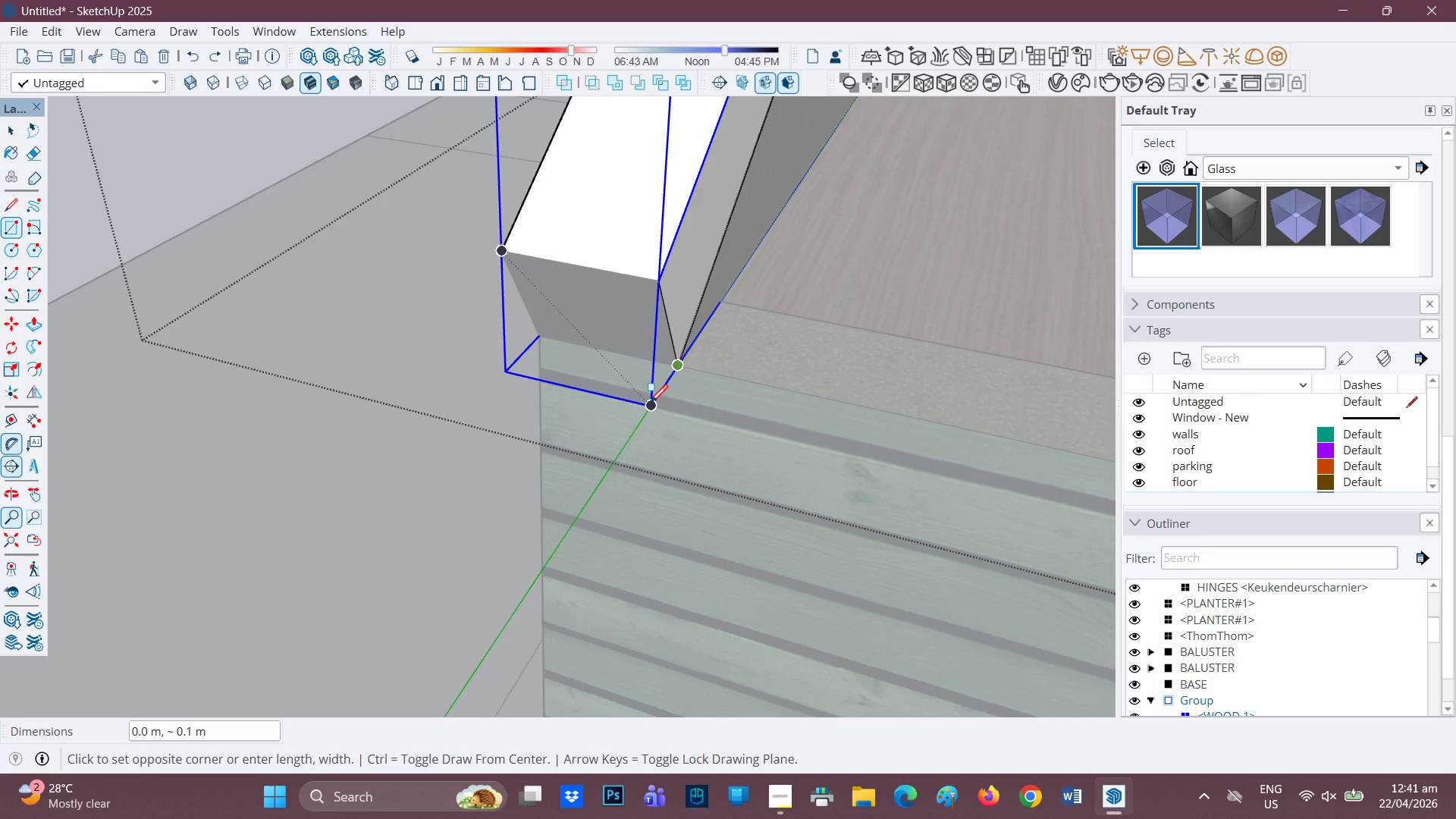 
key(L)
 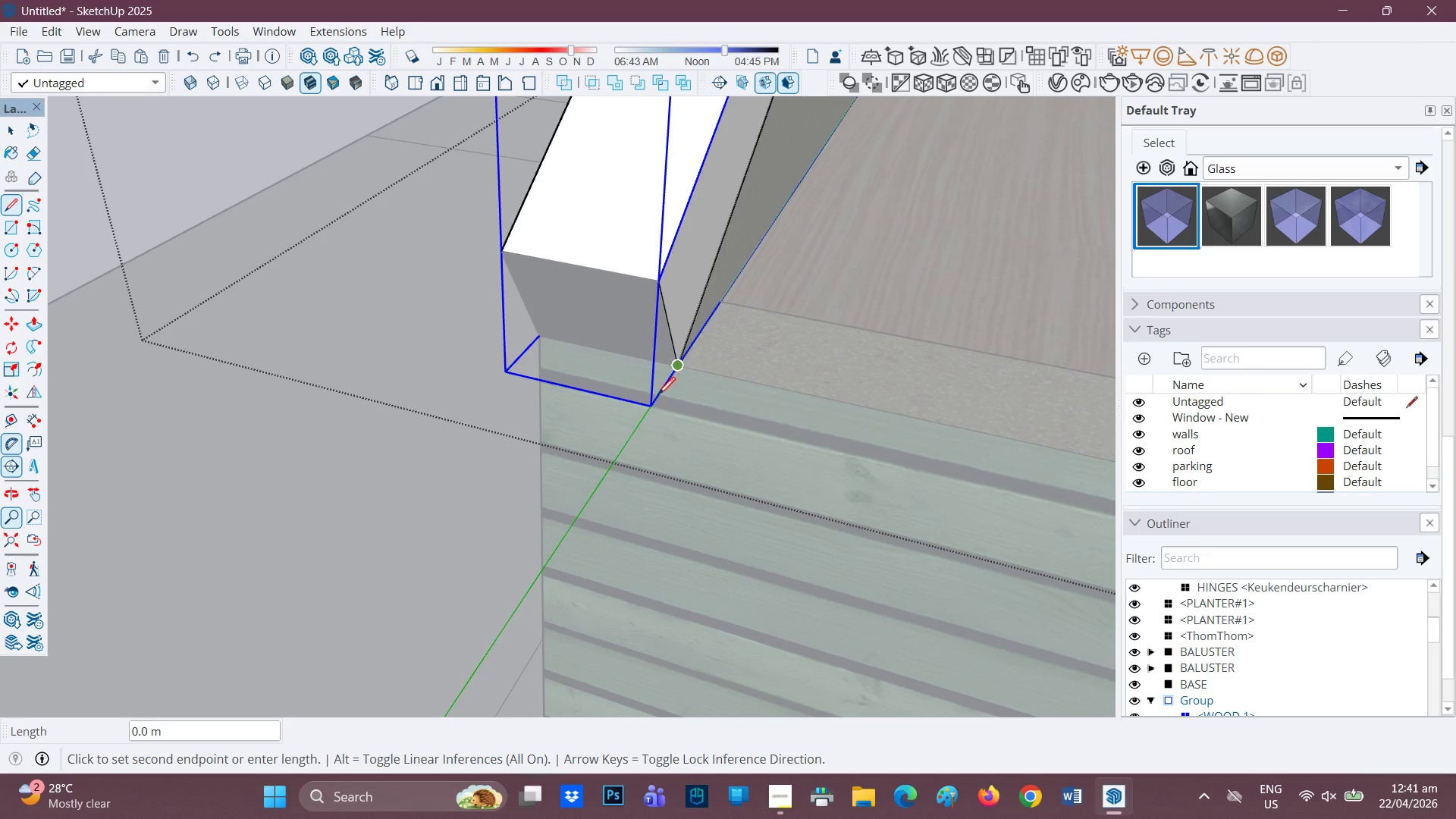 
left_click([651, 406])
 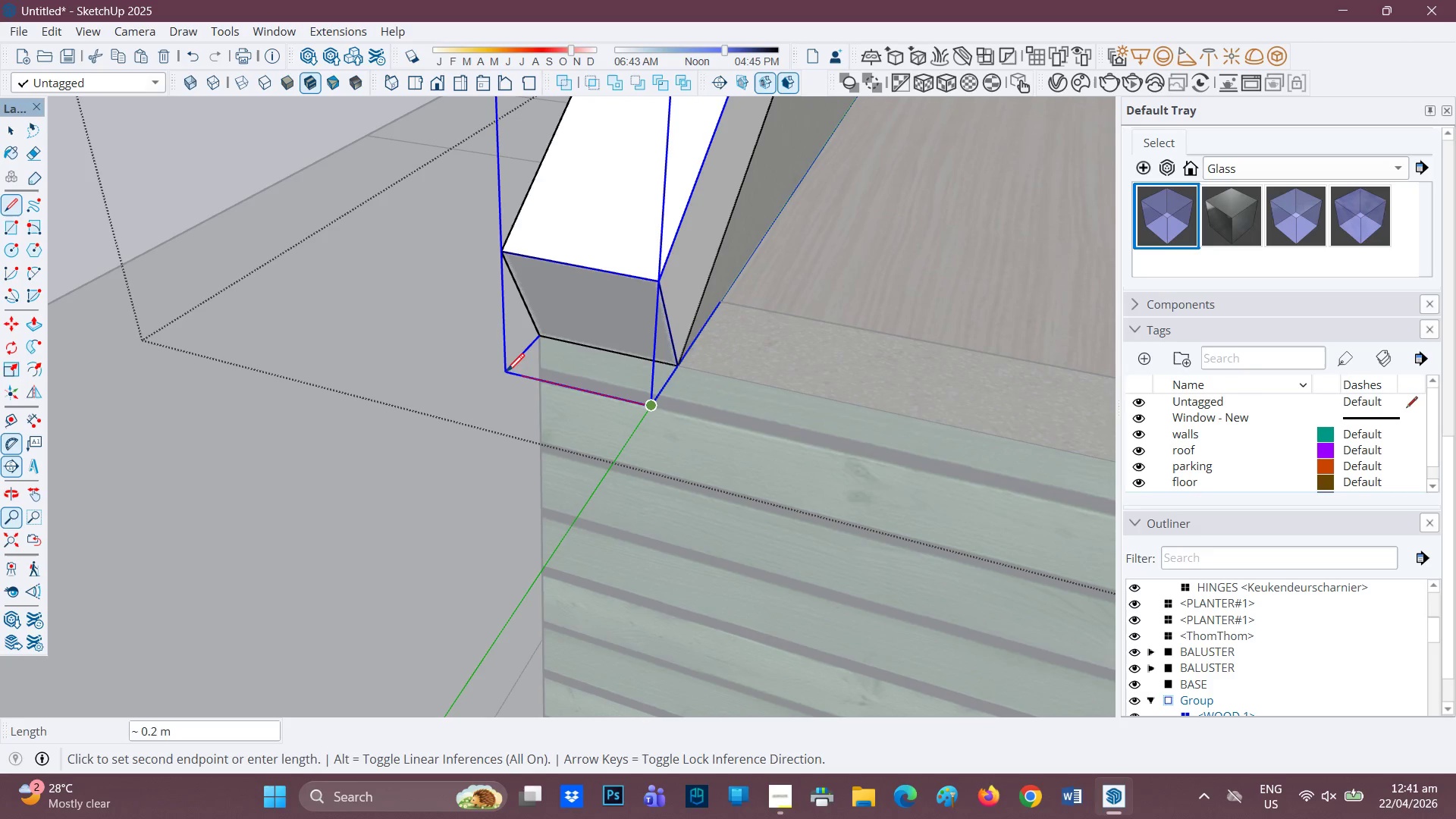 
left_click([505, 370])
 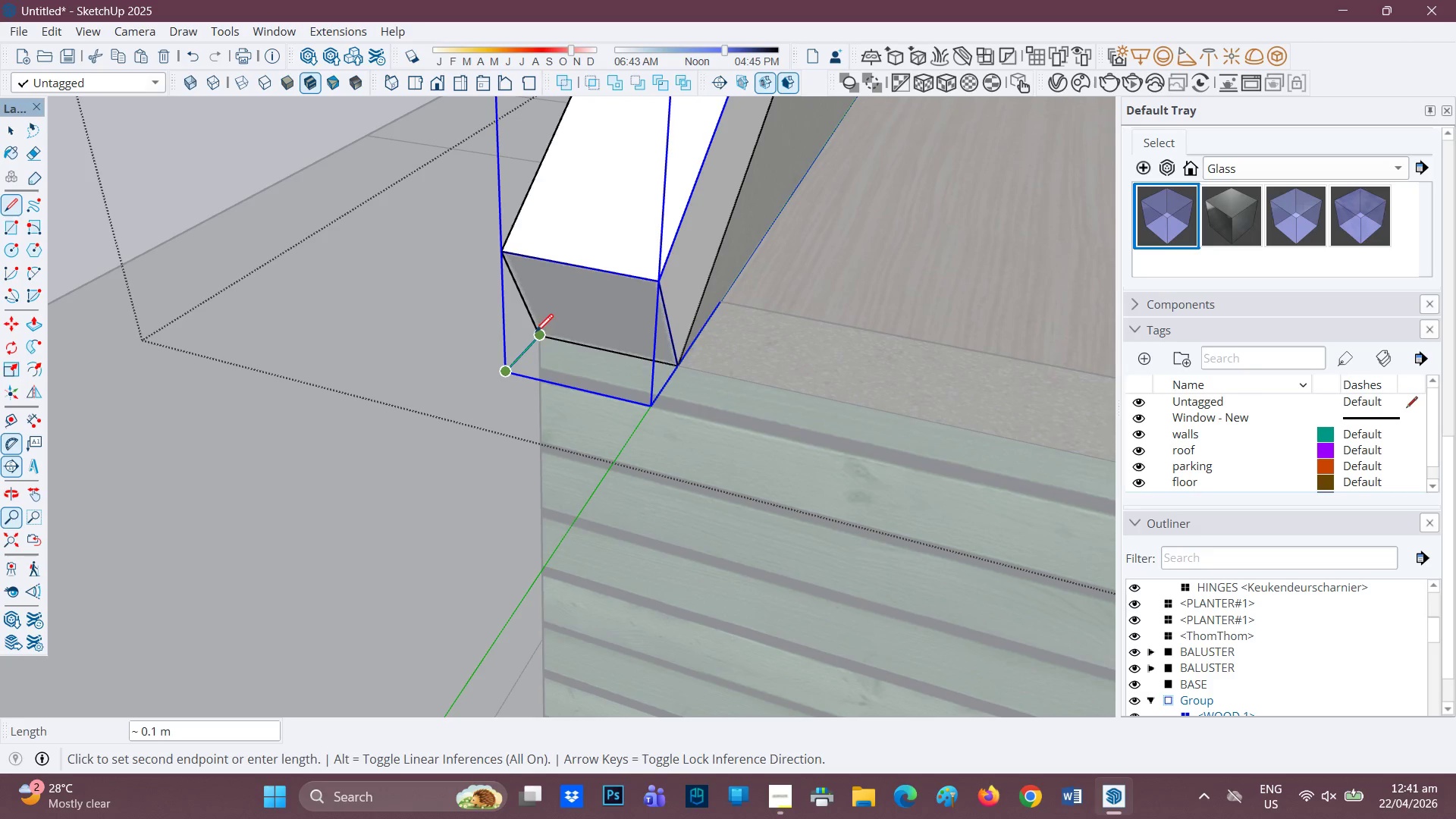 
left_click([538, 333])
 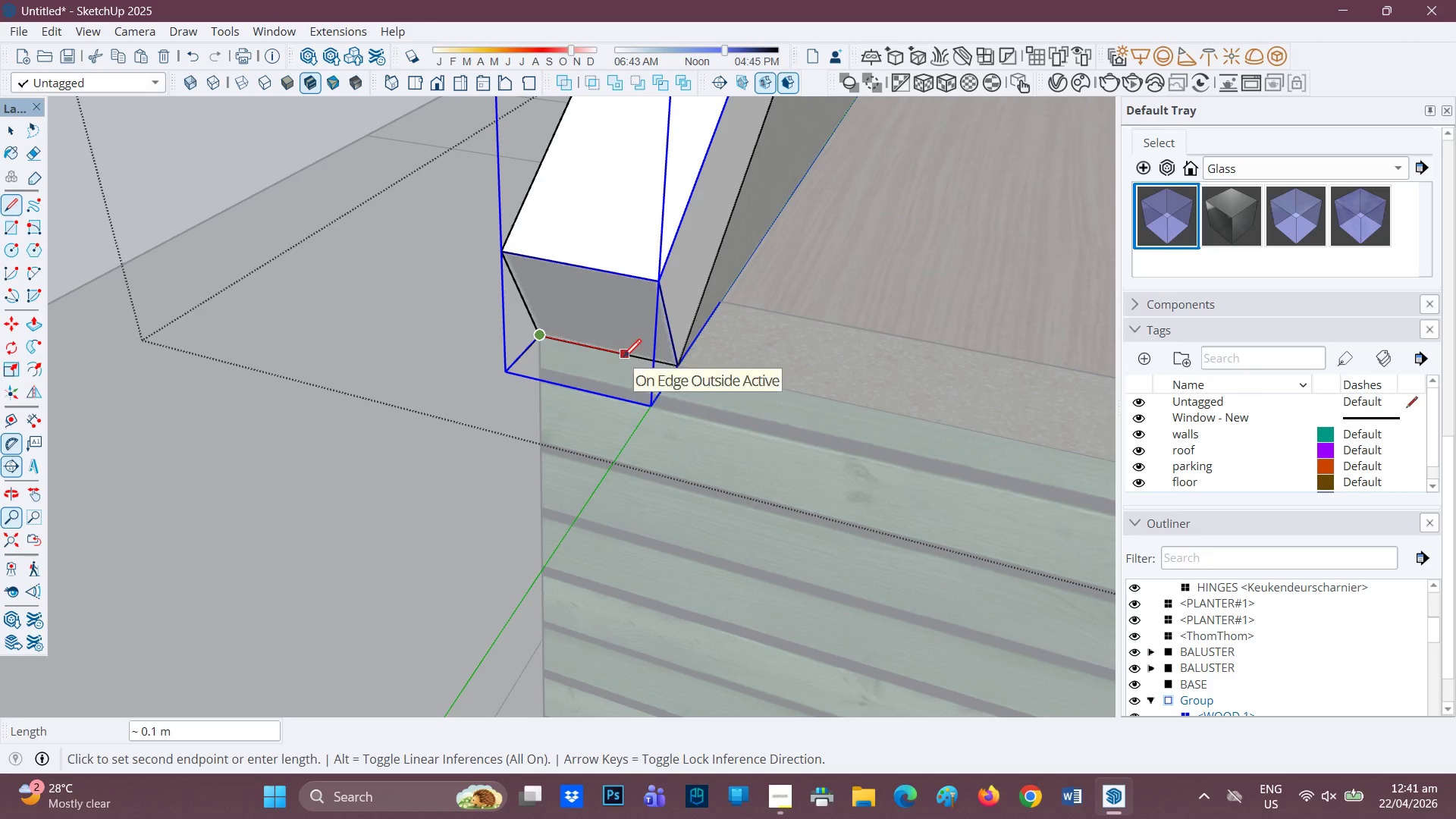 
scroll: coordinate [615, 362], scroll_direction: up, amount: 1.0
 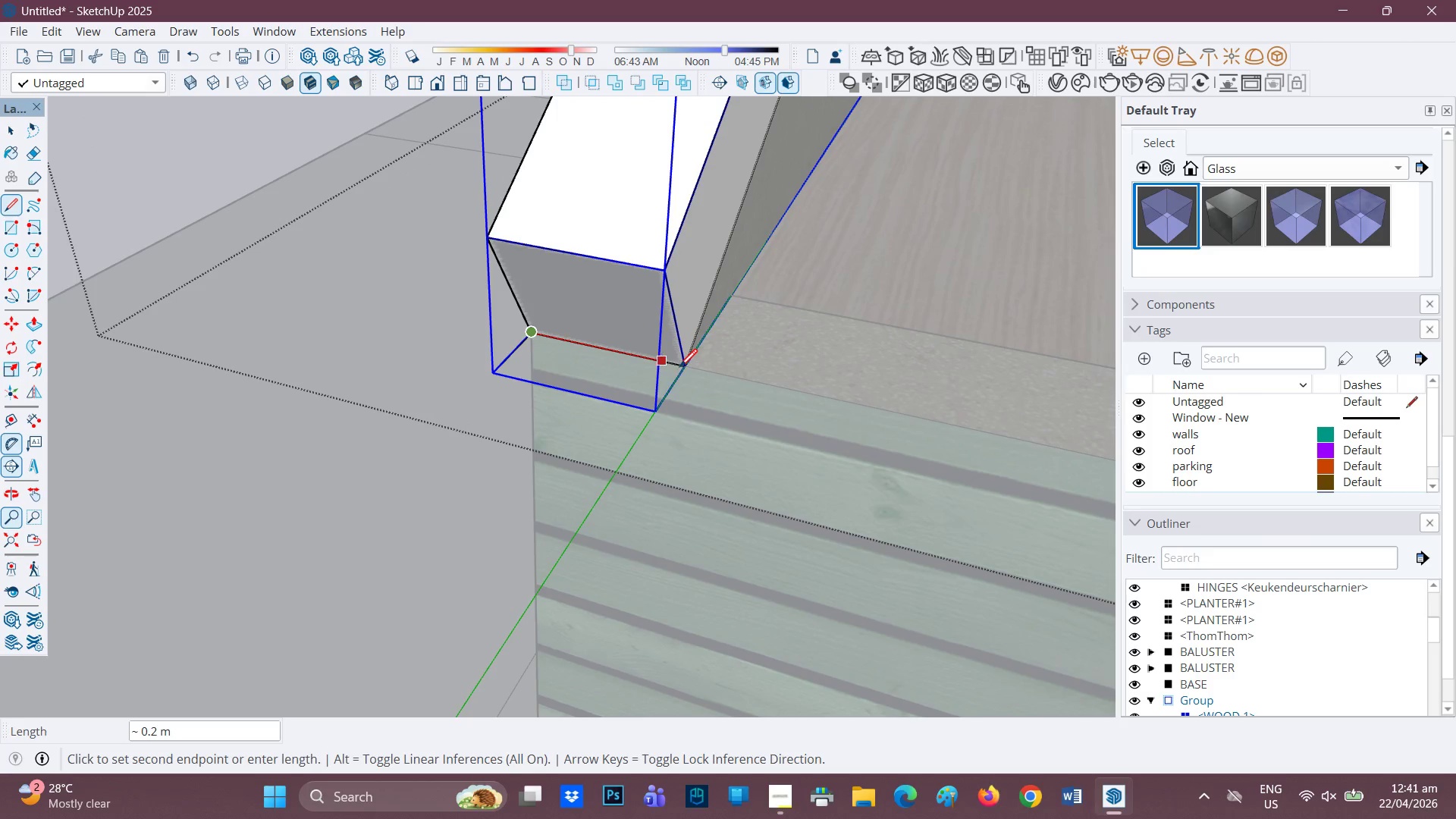 
left_click([679, 369])
 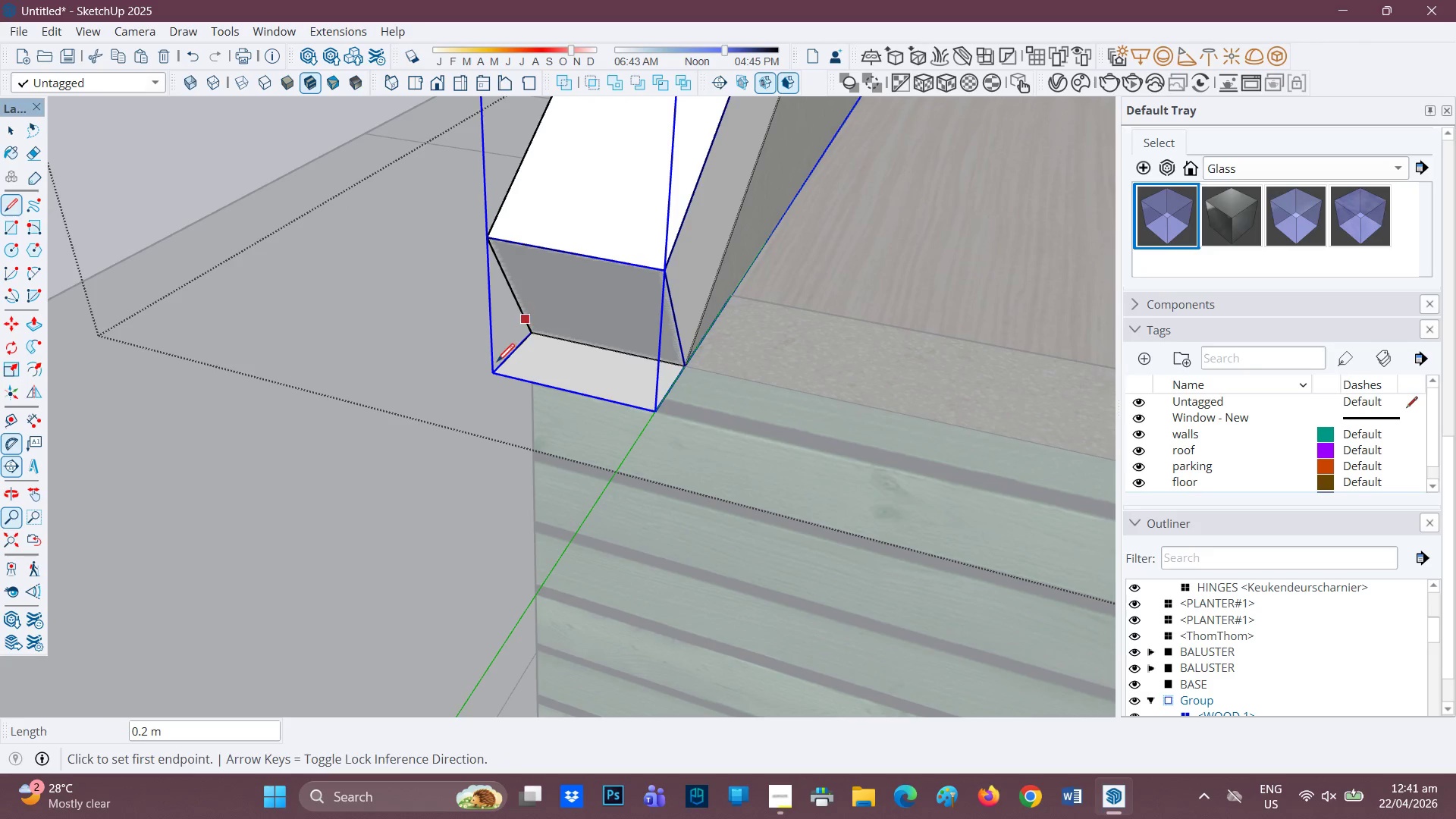 
left_click_drag(start_coordinate=[497, 373], to_coordinate=[497, 369])
 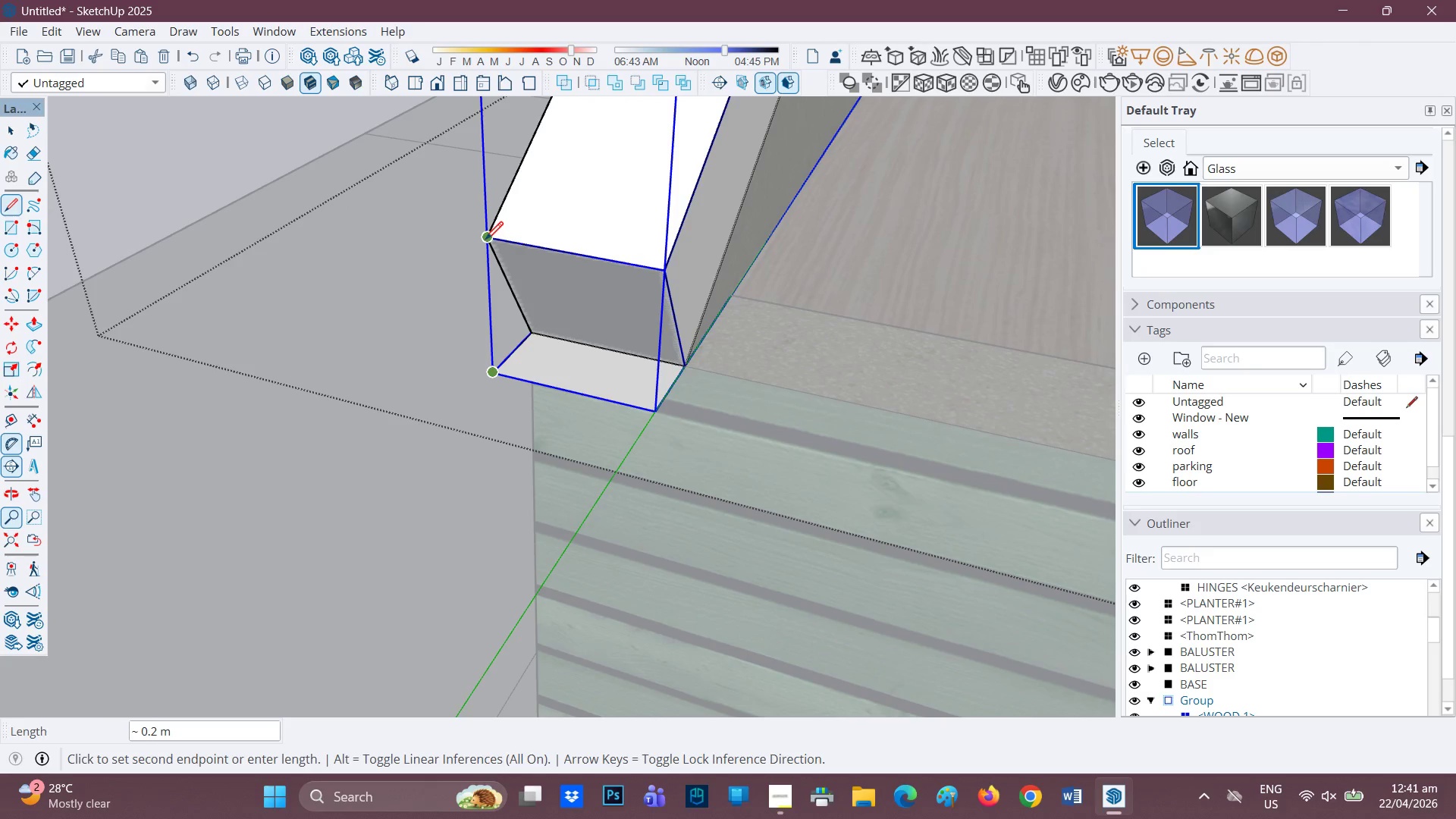 
left_click([485, 241])
 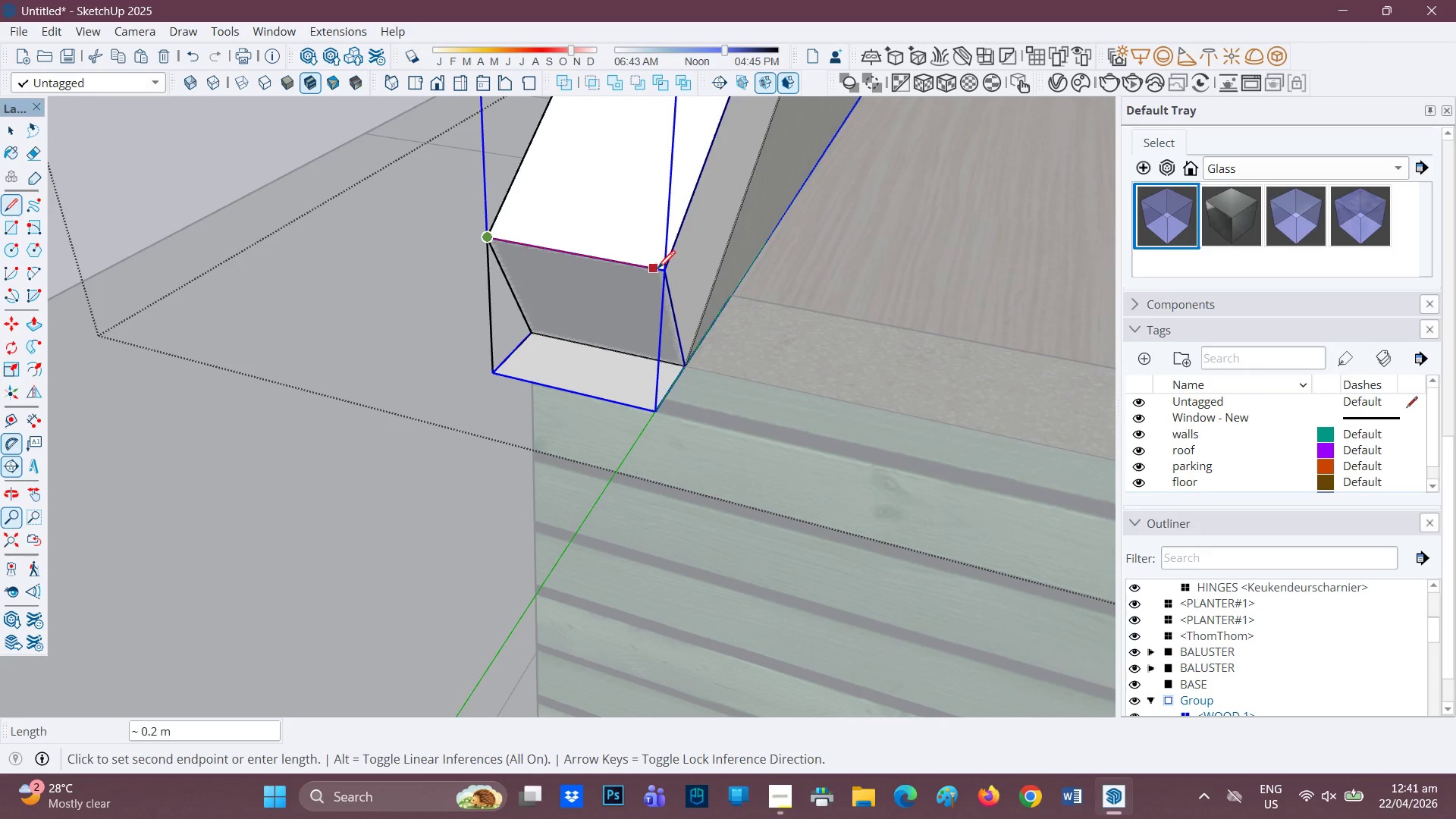 
left_click([660, 270])
 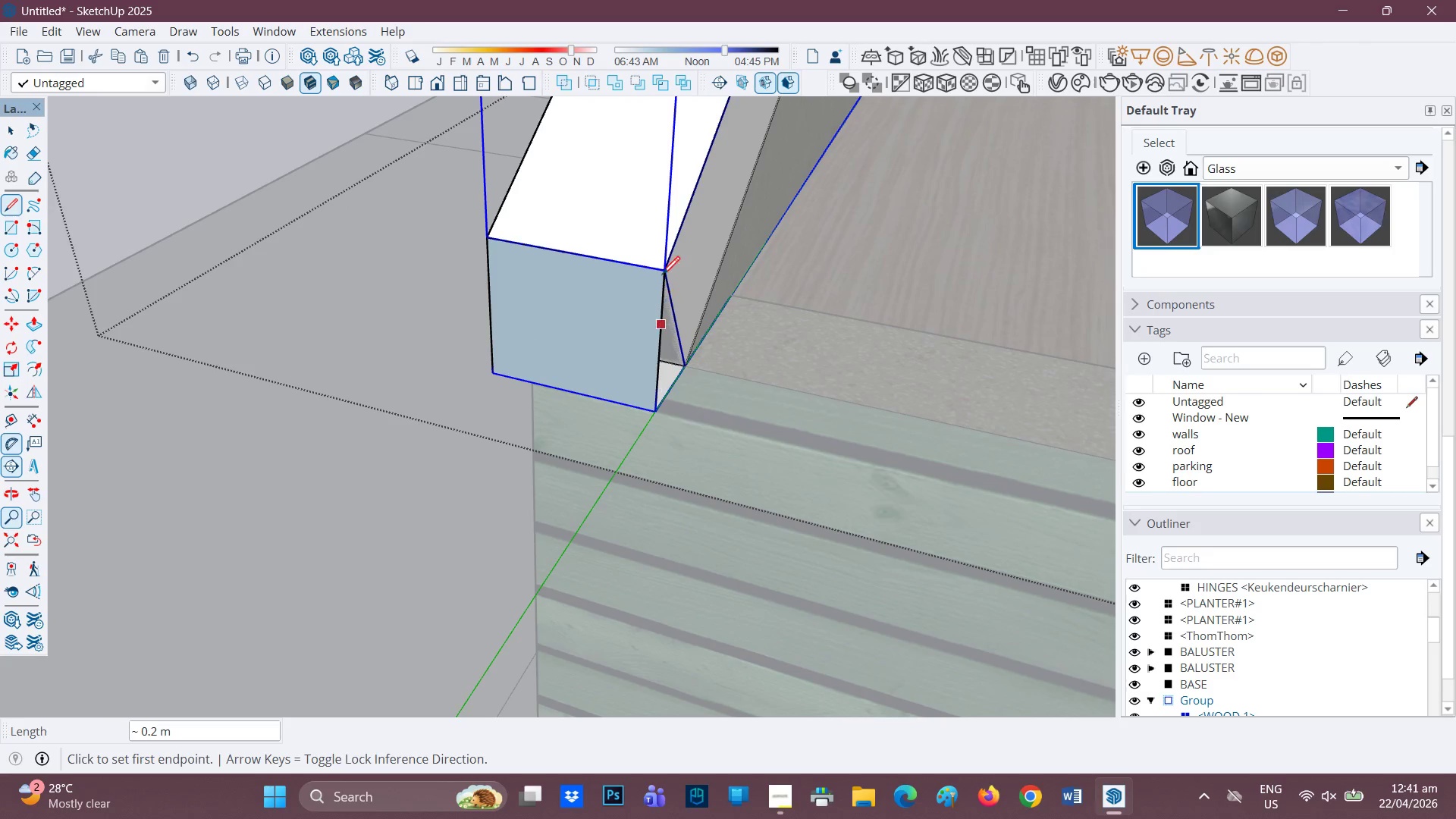 
left_click_drag(start_coordinate=[662, 274], to_coordinate=[663, 278])
 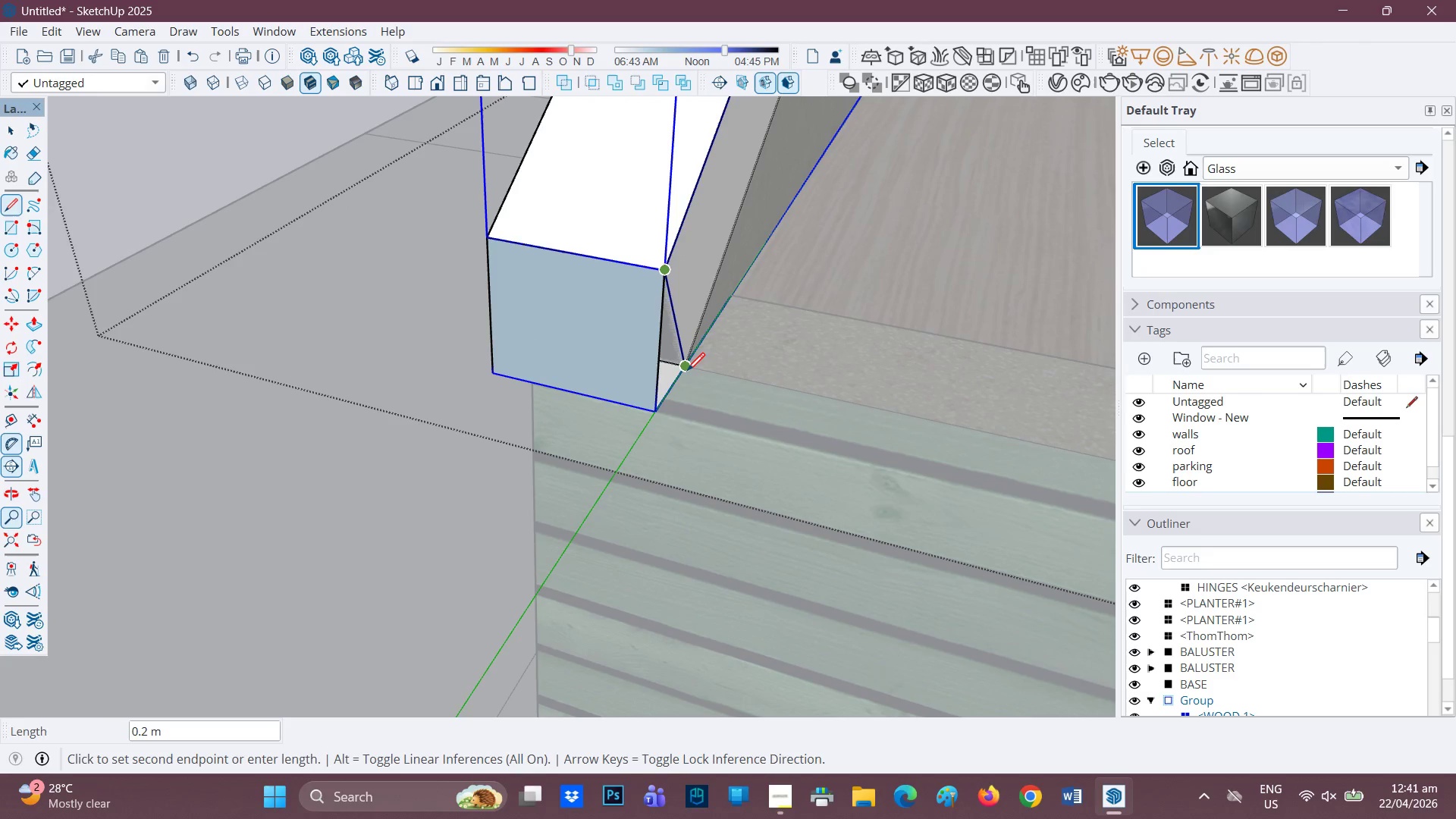 
left_click([687, 371])
 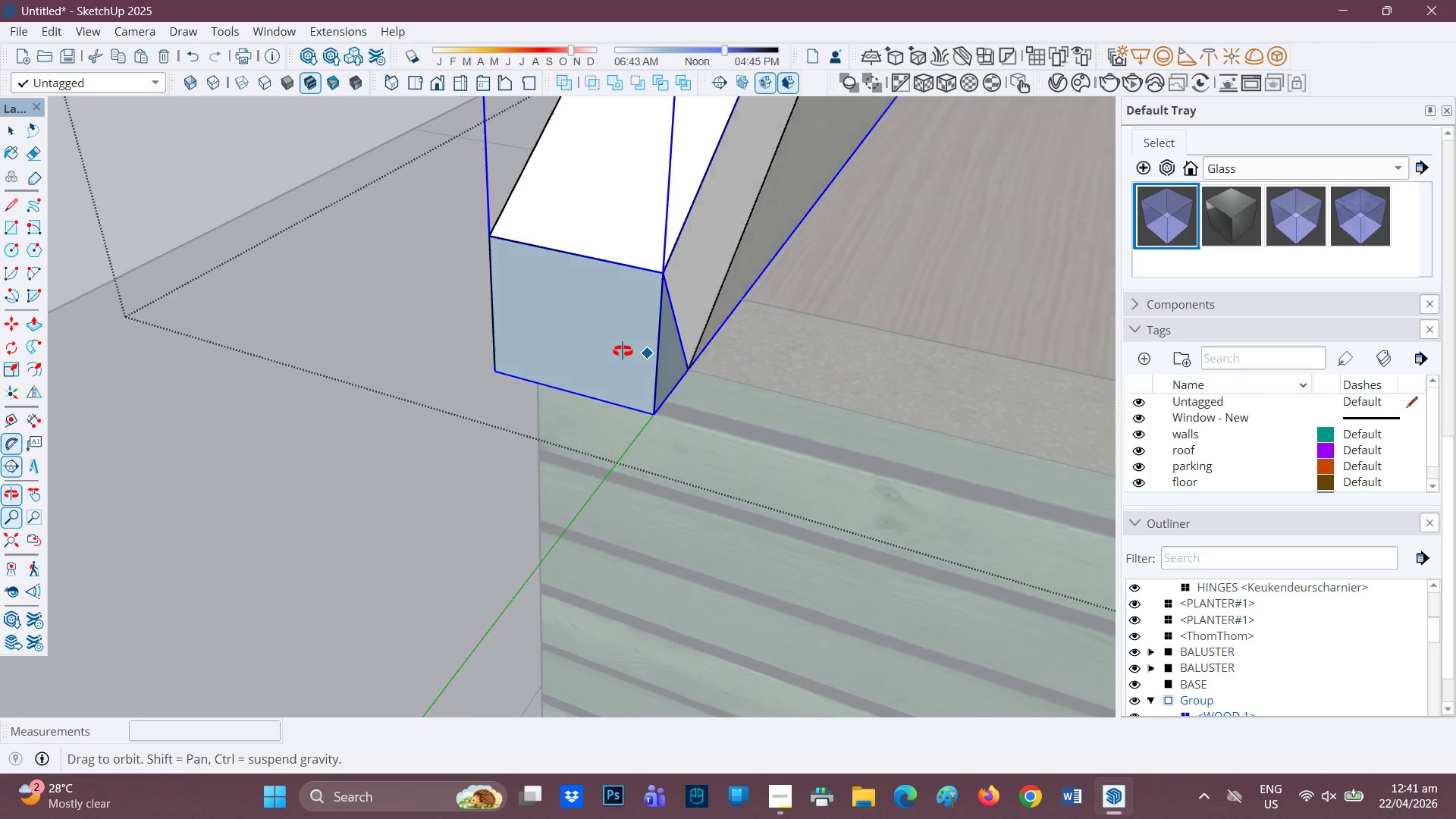 
key(Space)
 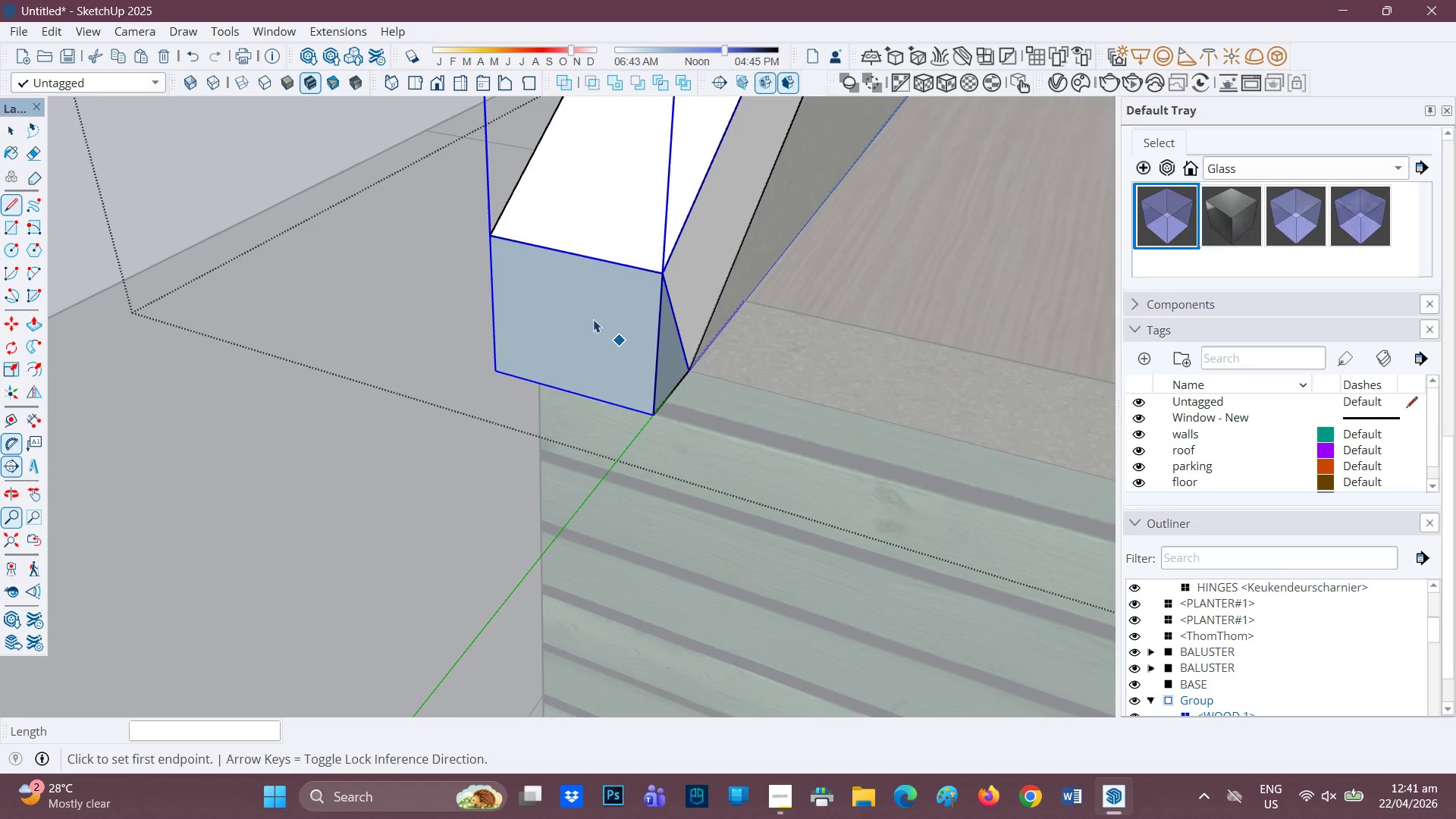 
left_click([592, 319])
 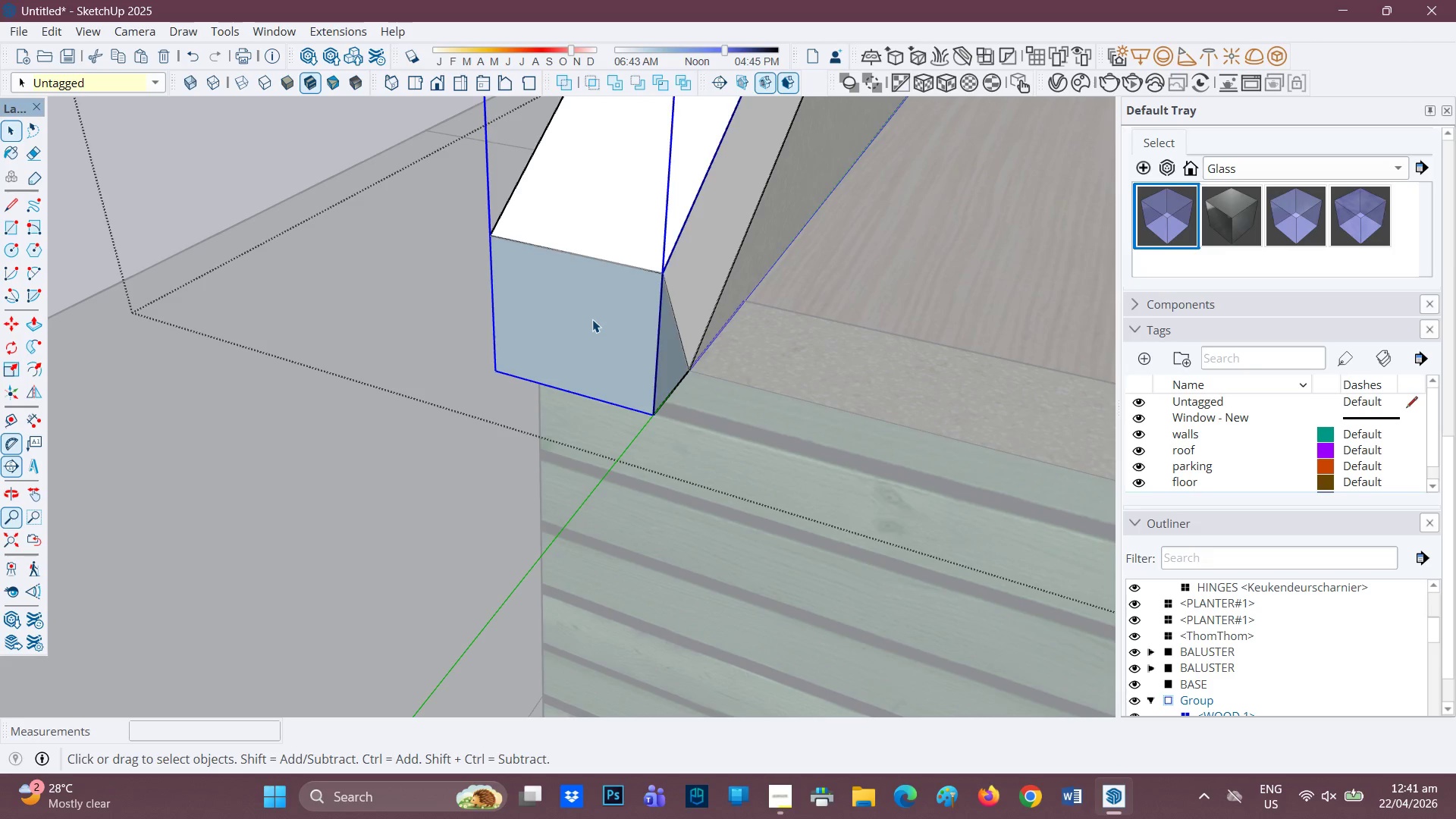 
right_click([592, 319])
 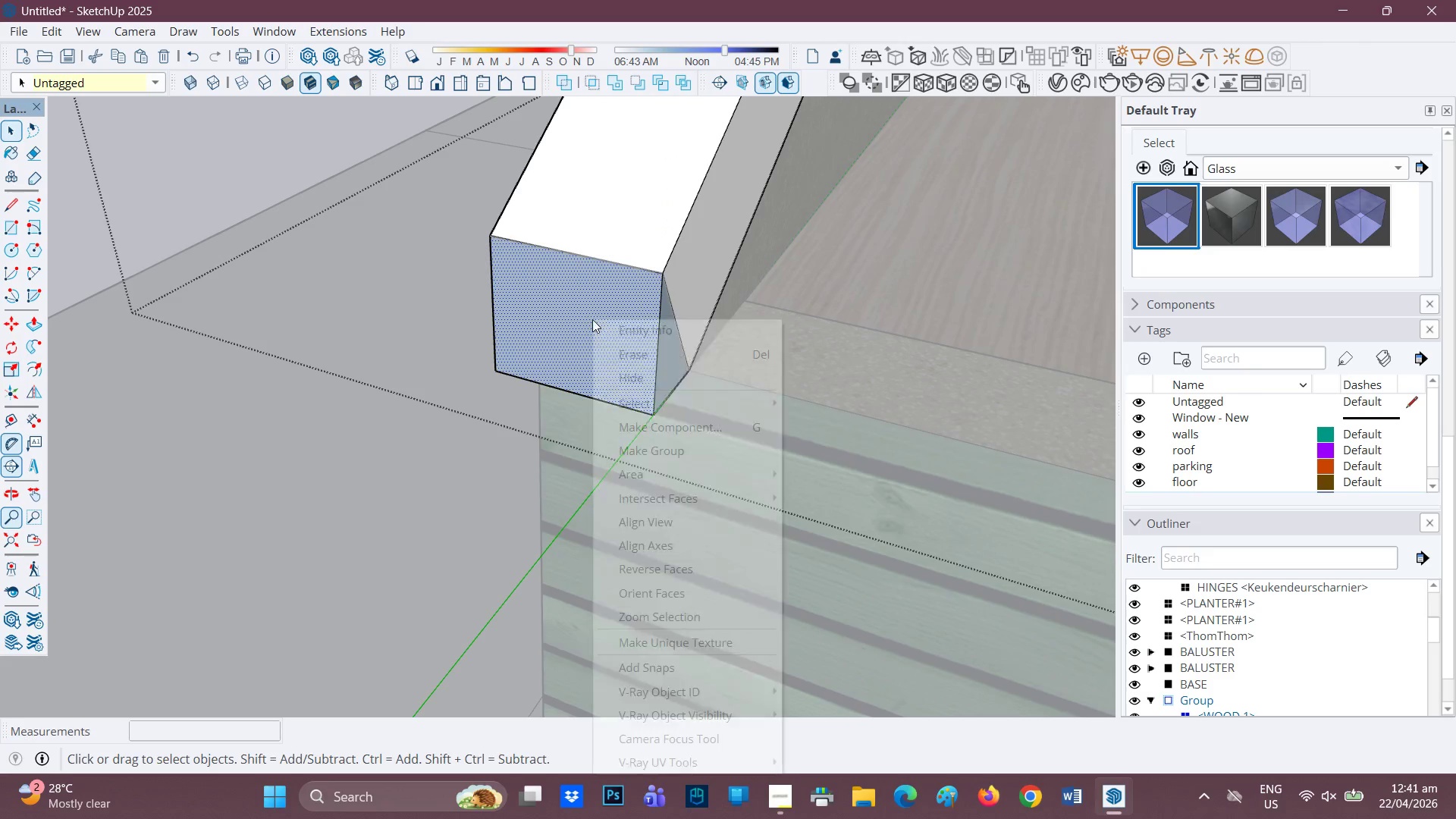 
scroll: coordinate [592, 319], scroll_direction: none, amount: 0.0
 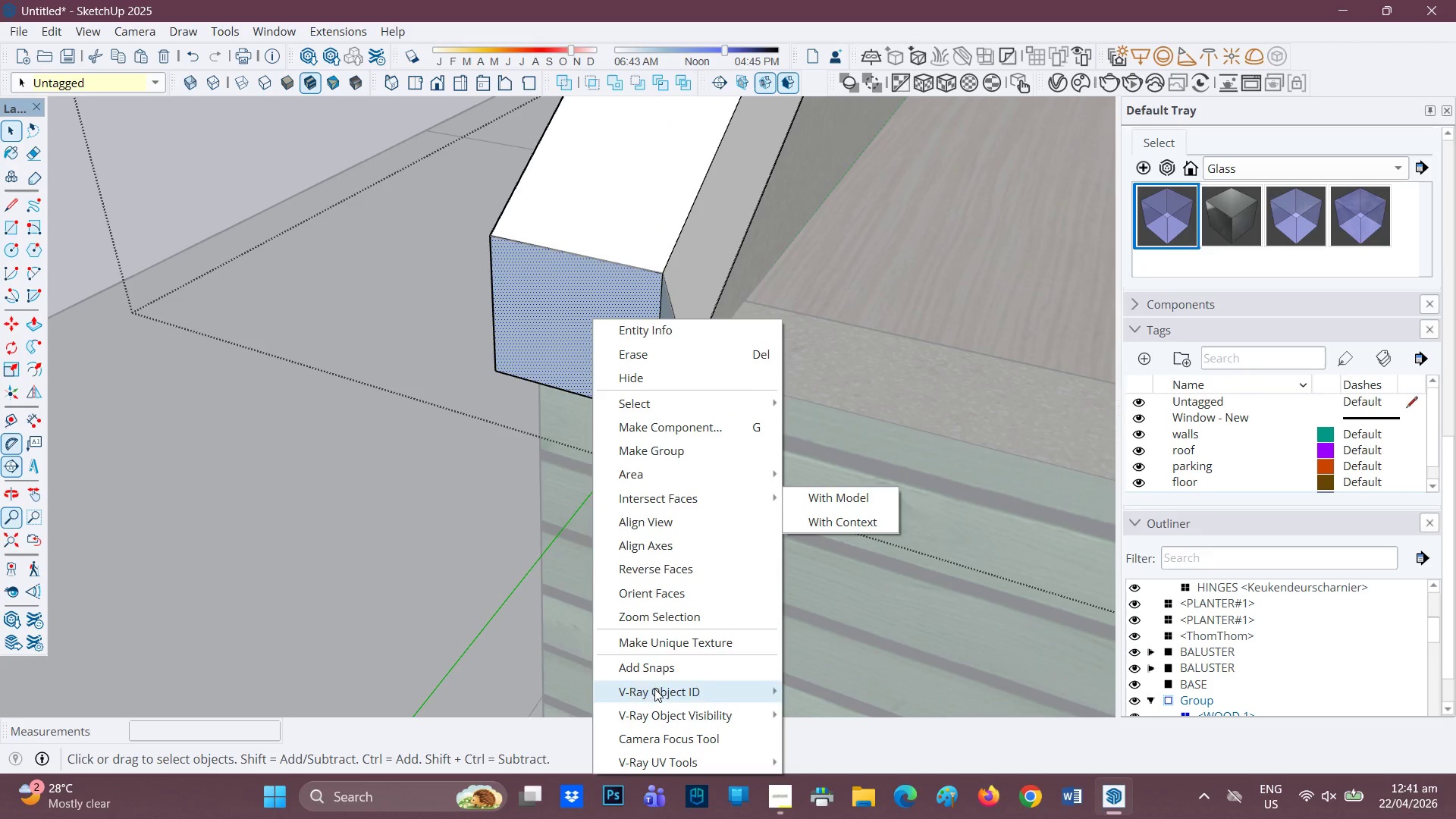 
wait(6.9)
 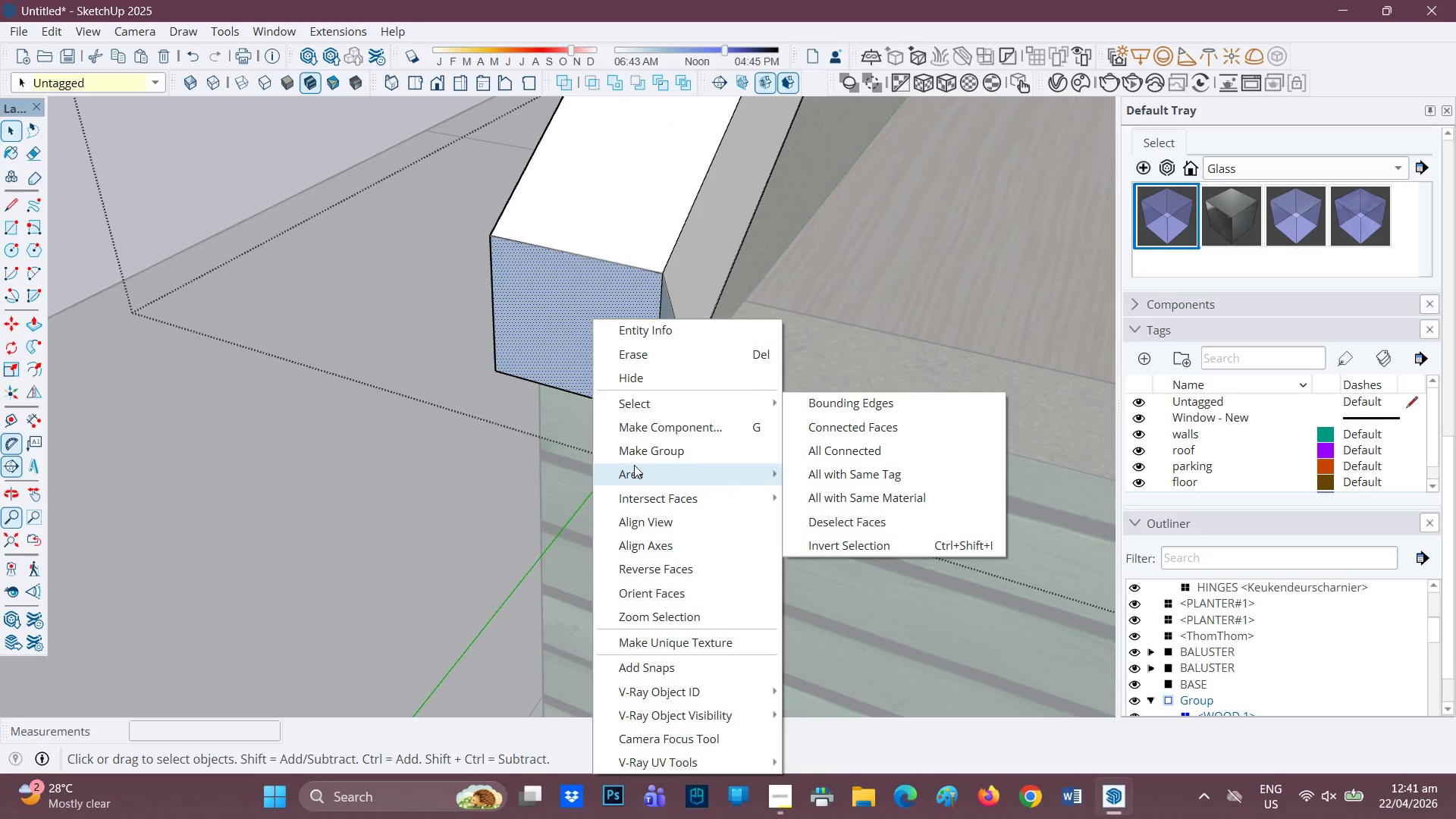 
left_click([666, 356])
 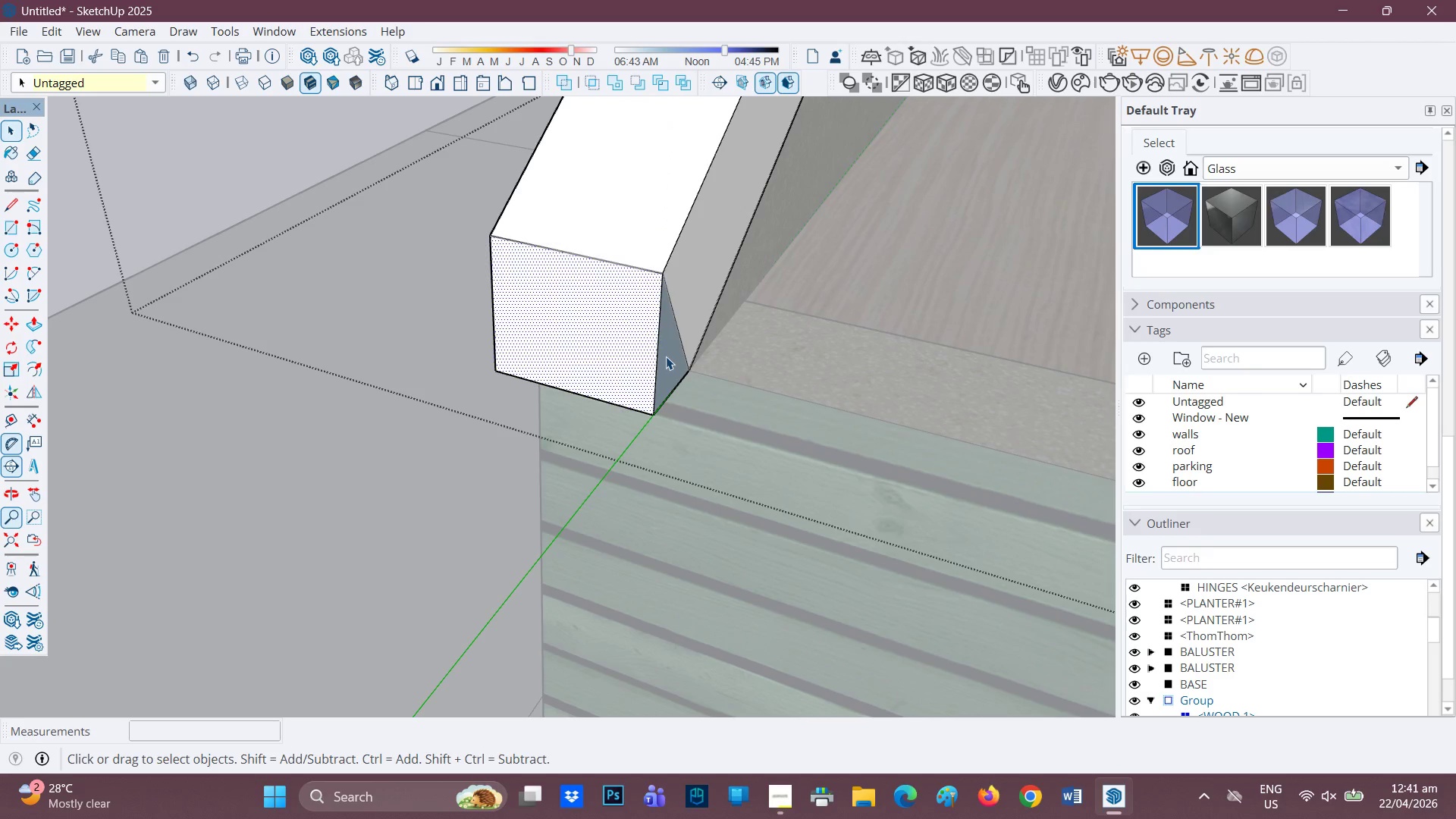 
right_click([667, 356])
 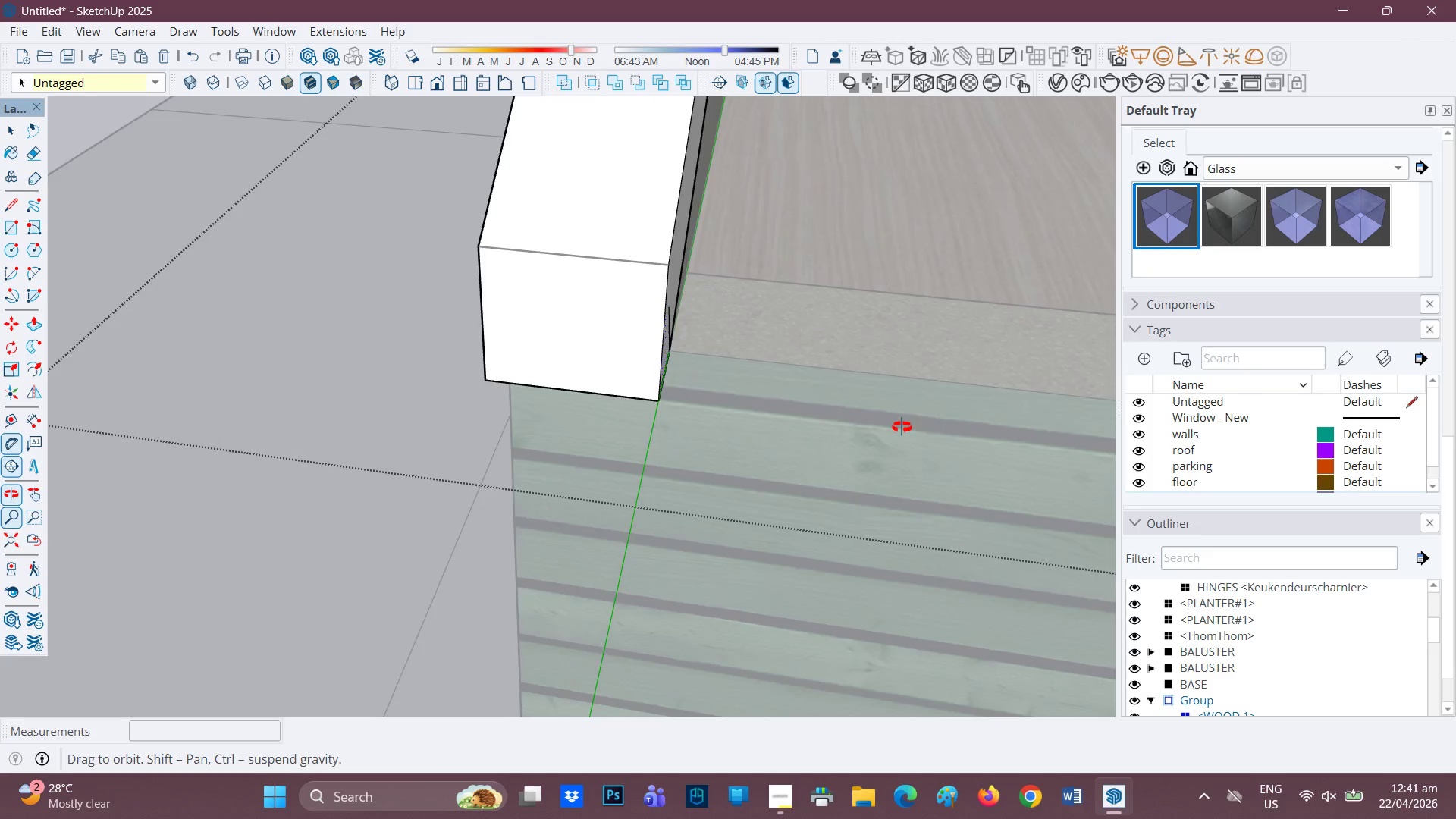 
scroll: coordinate [475, 332], scroll_direction: none, amount: 0.0
 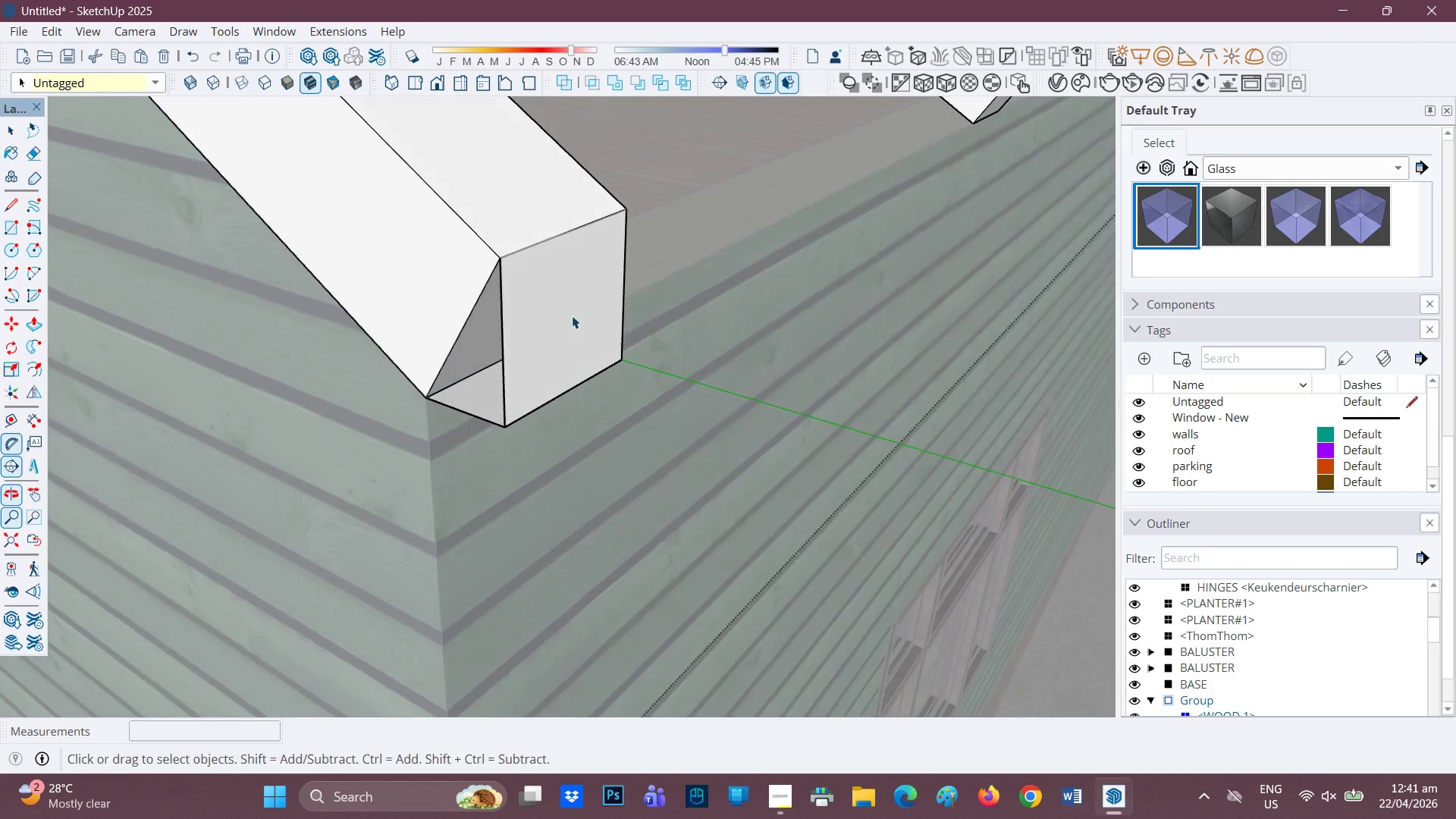 
scroll: coordinate [514, 291], scroll_direction: up, amount: 2.0
 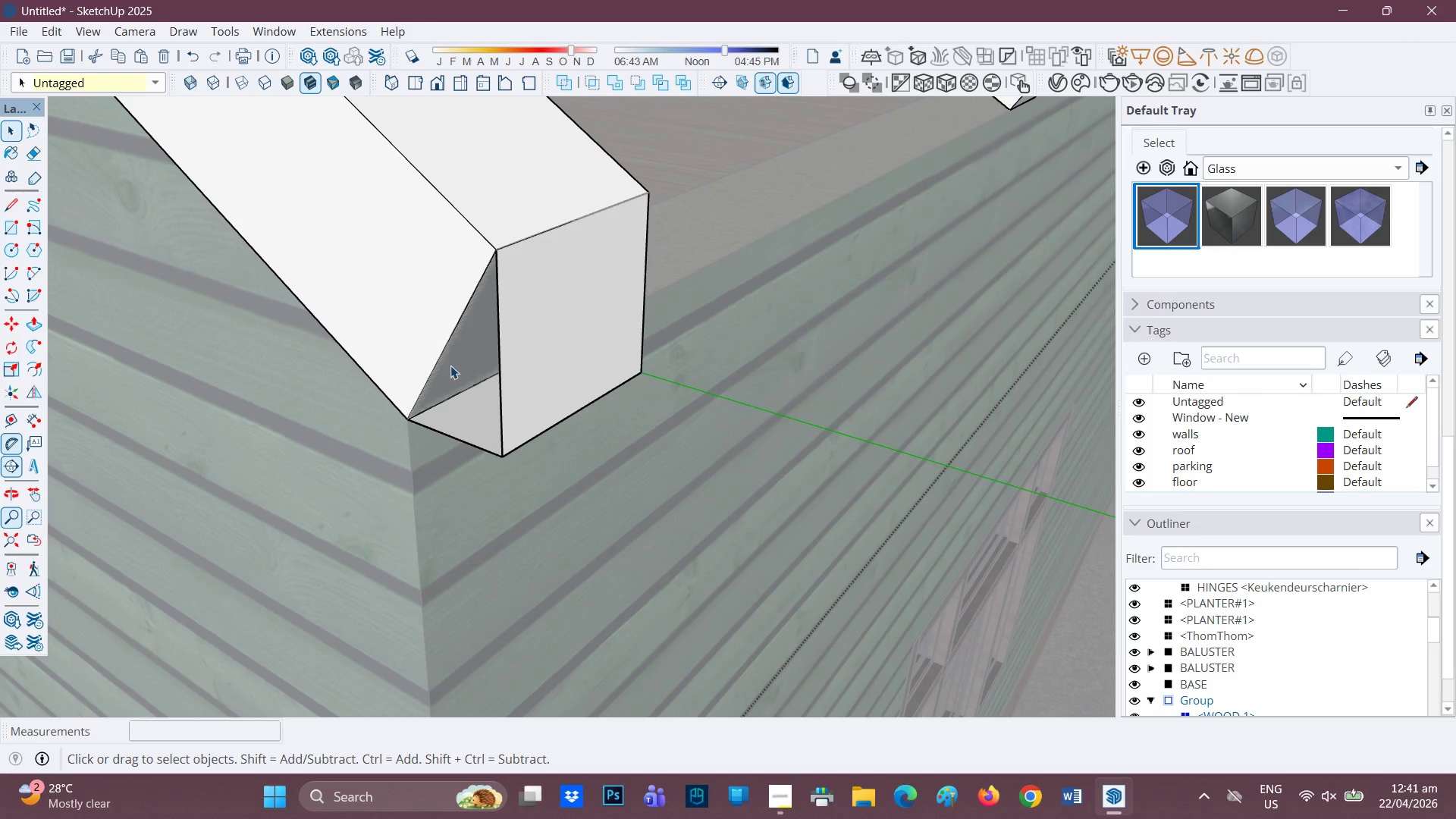 
key(L)
 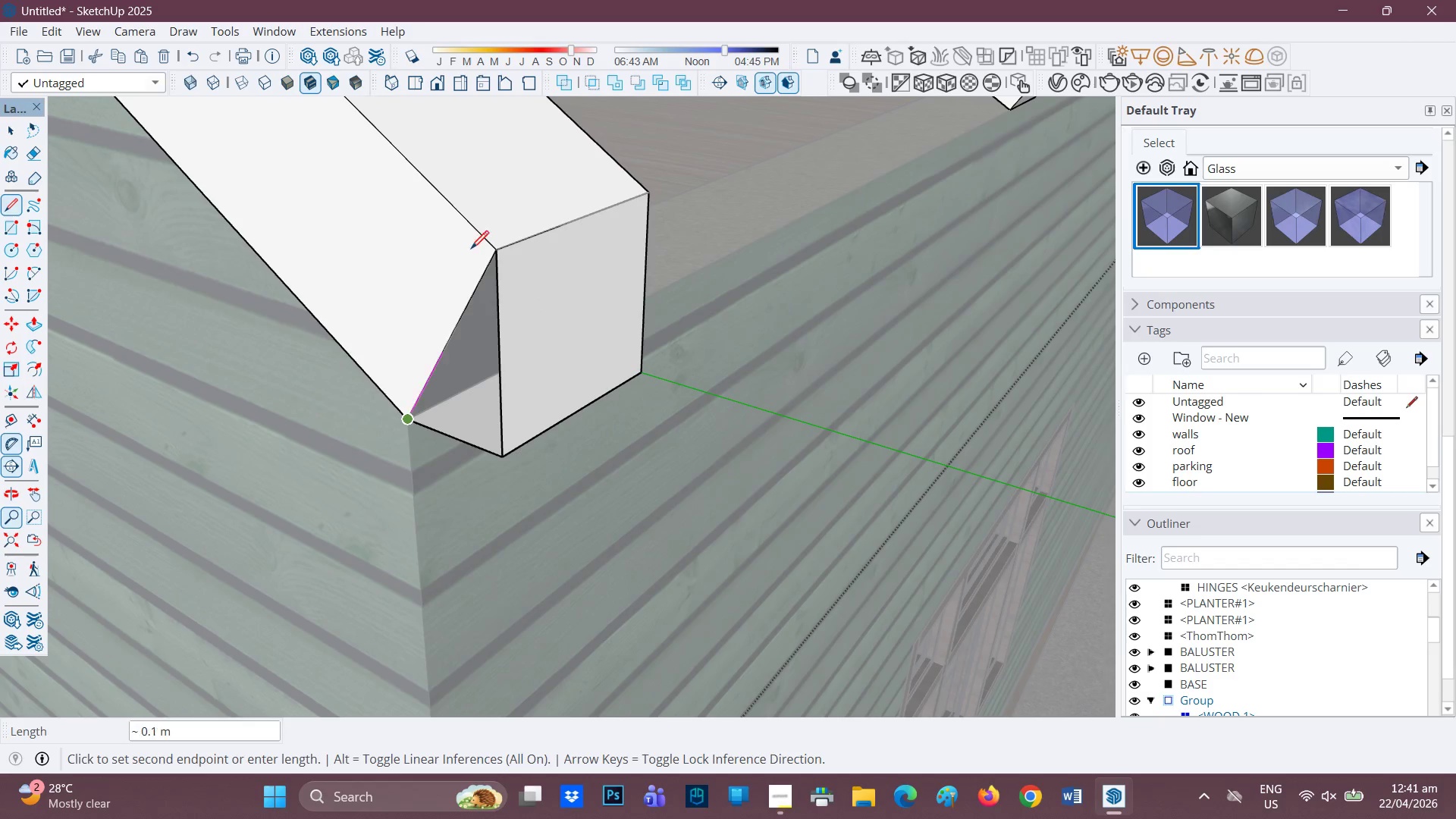 
left_click([495, 250])
 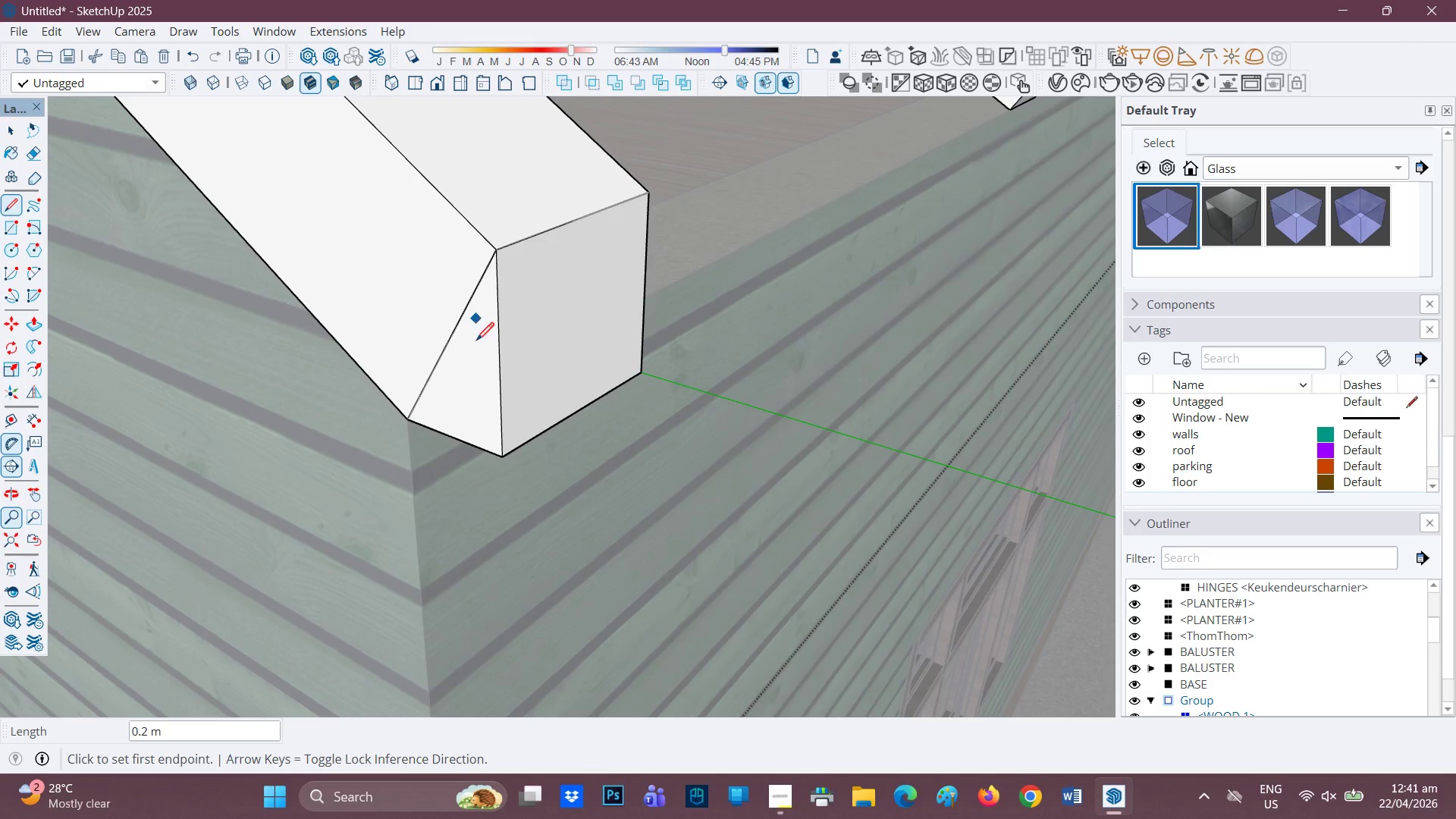 
scroll: coordinate [484, 304], scroll_direction: down, amount: 13.0
 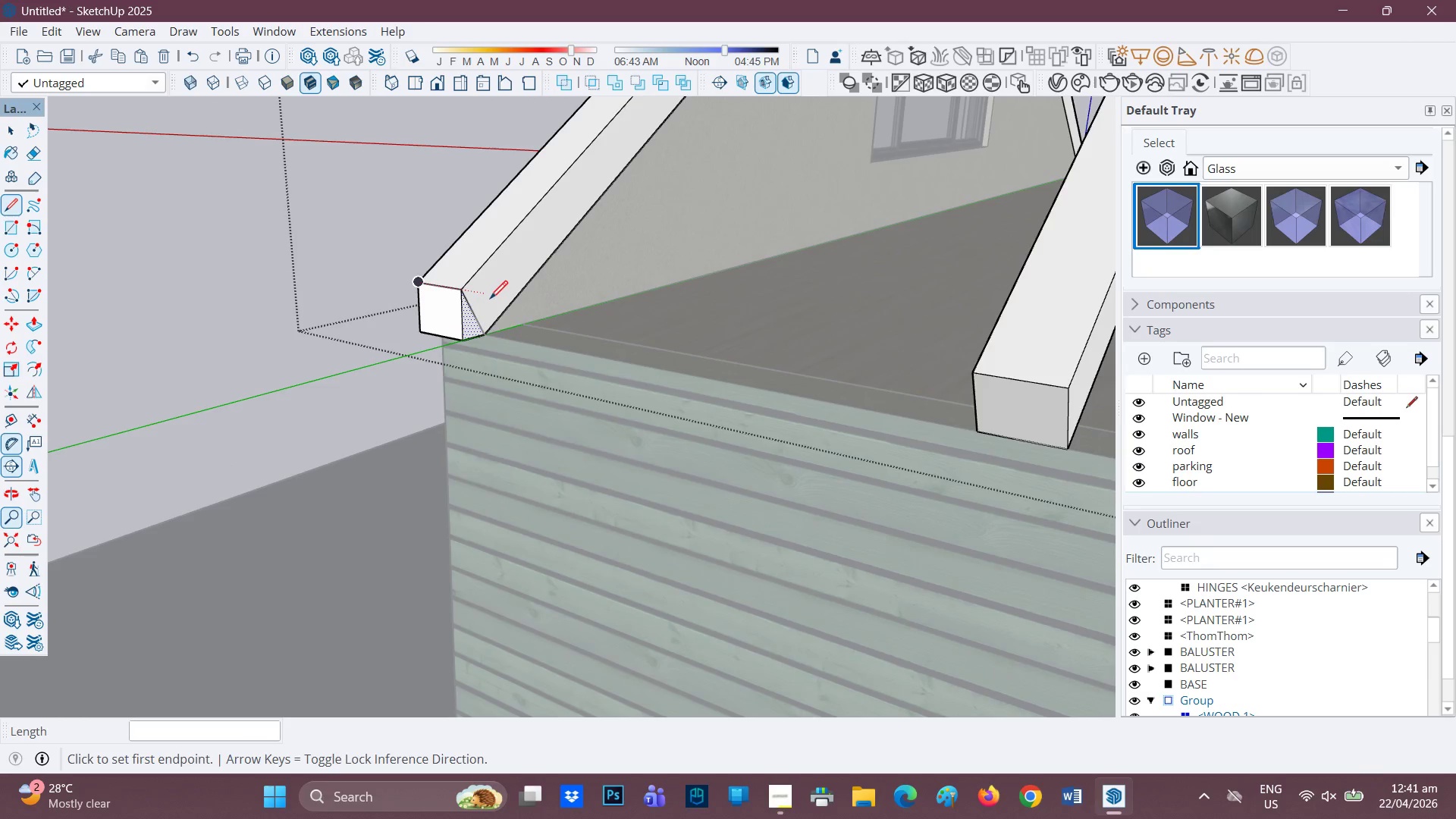 
key(P)
 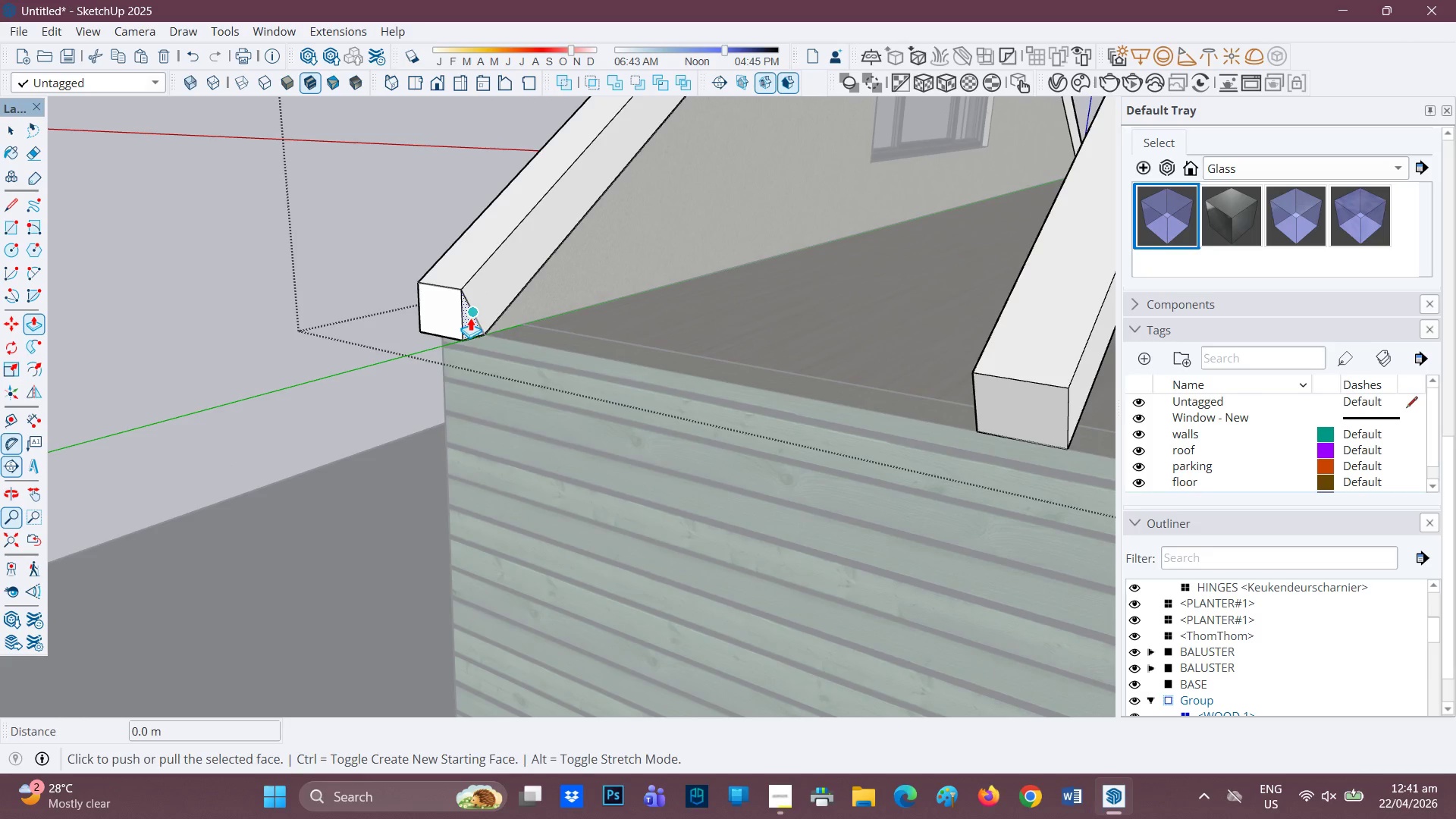 
left_click([470, 318])
 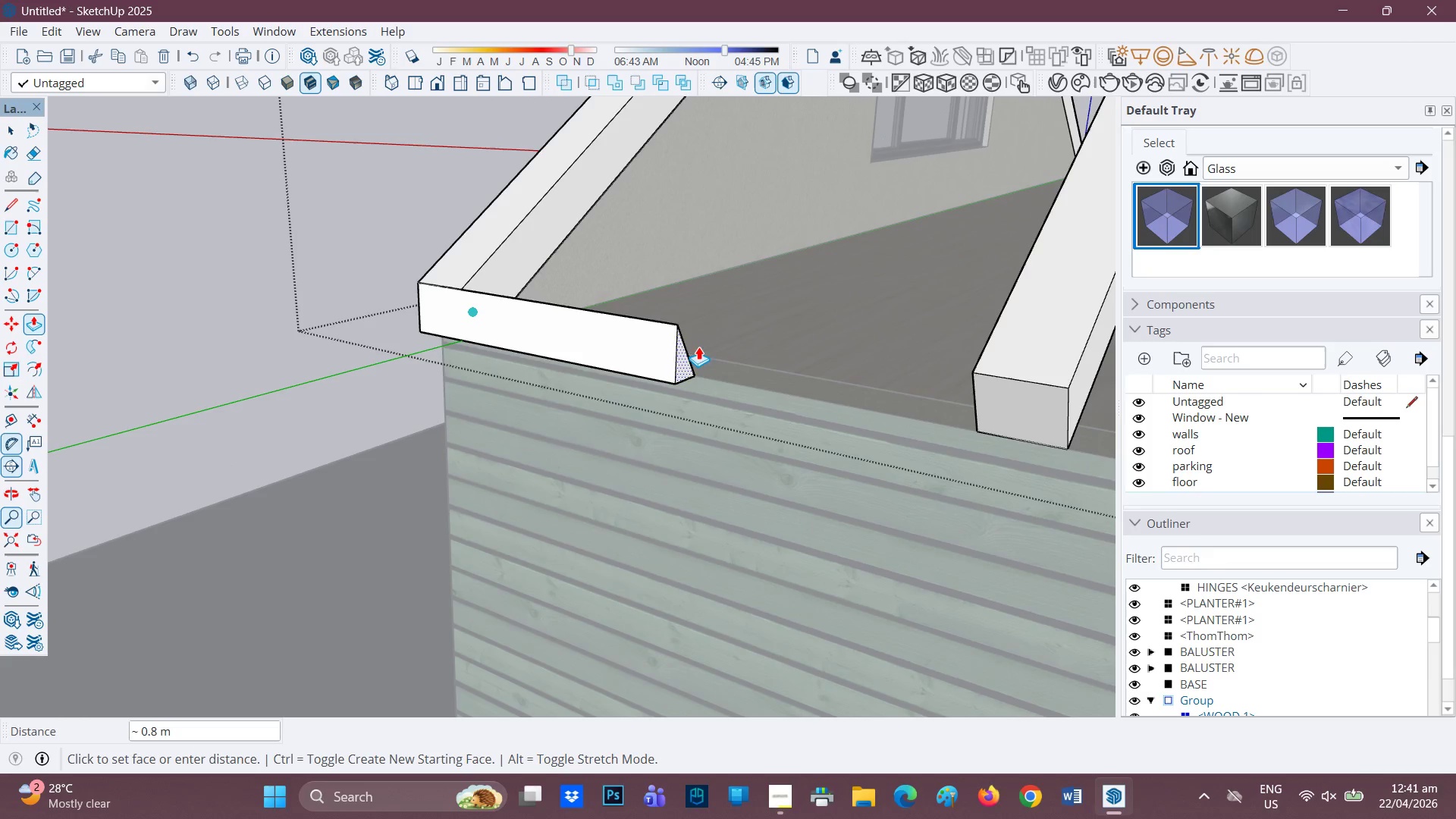 
key(H)
 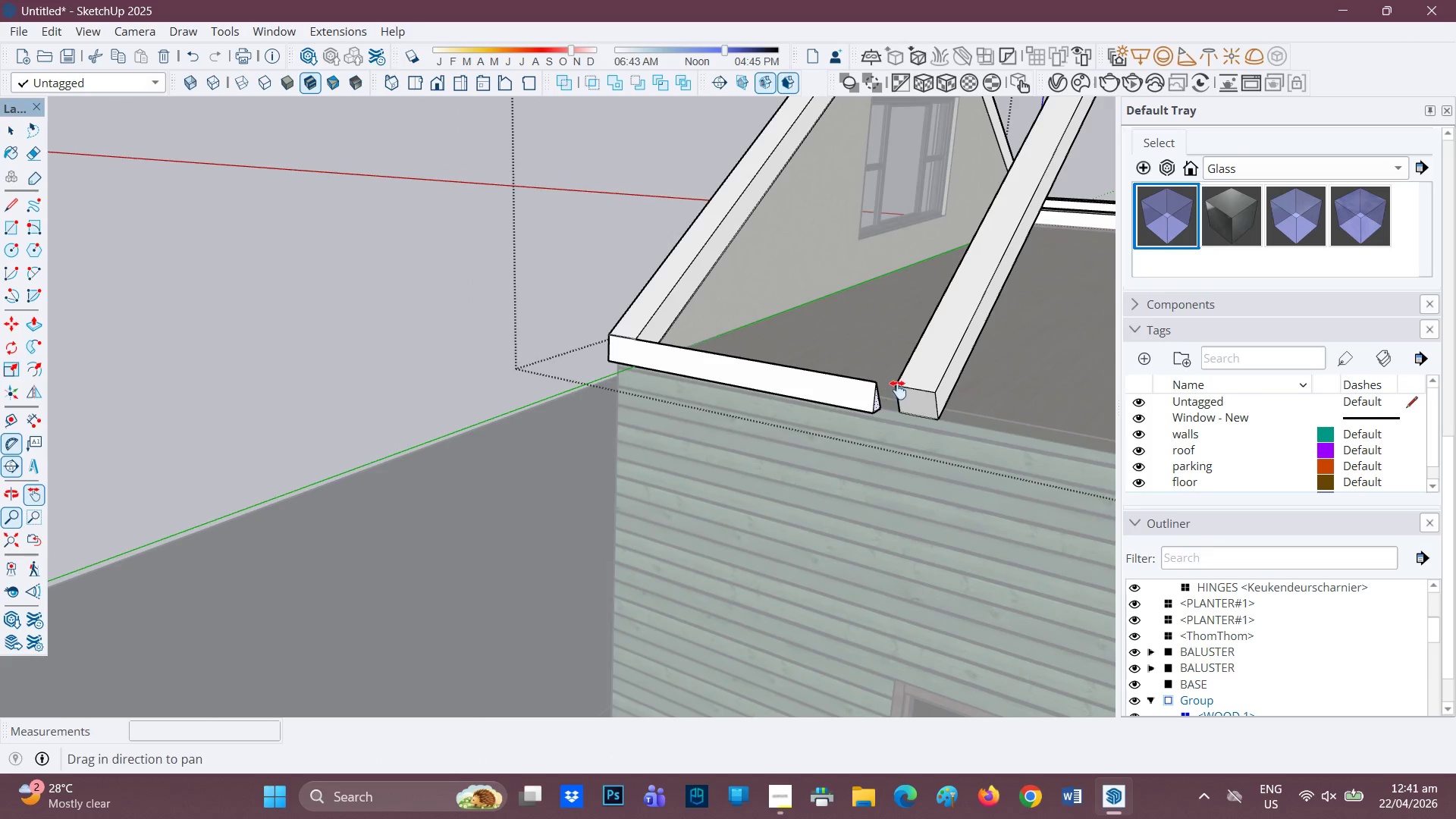 
left_click_drag(start_coordinate=[895, 388], to_coordinate=[523, 283])
 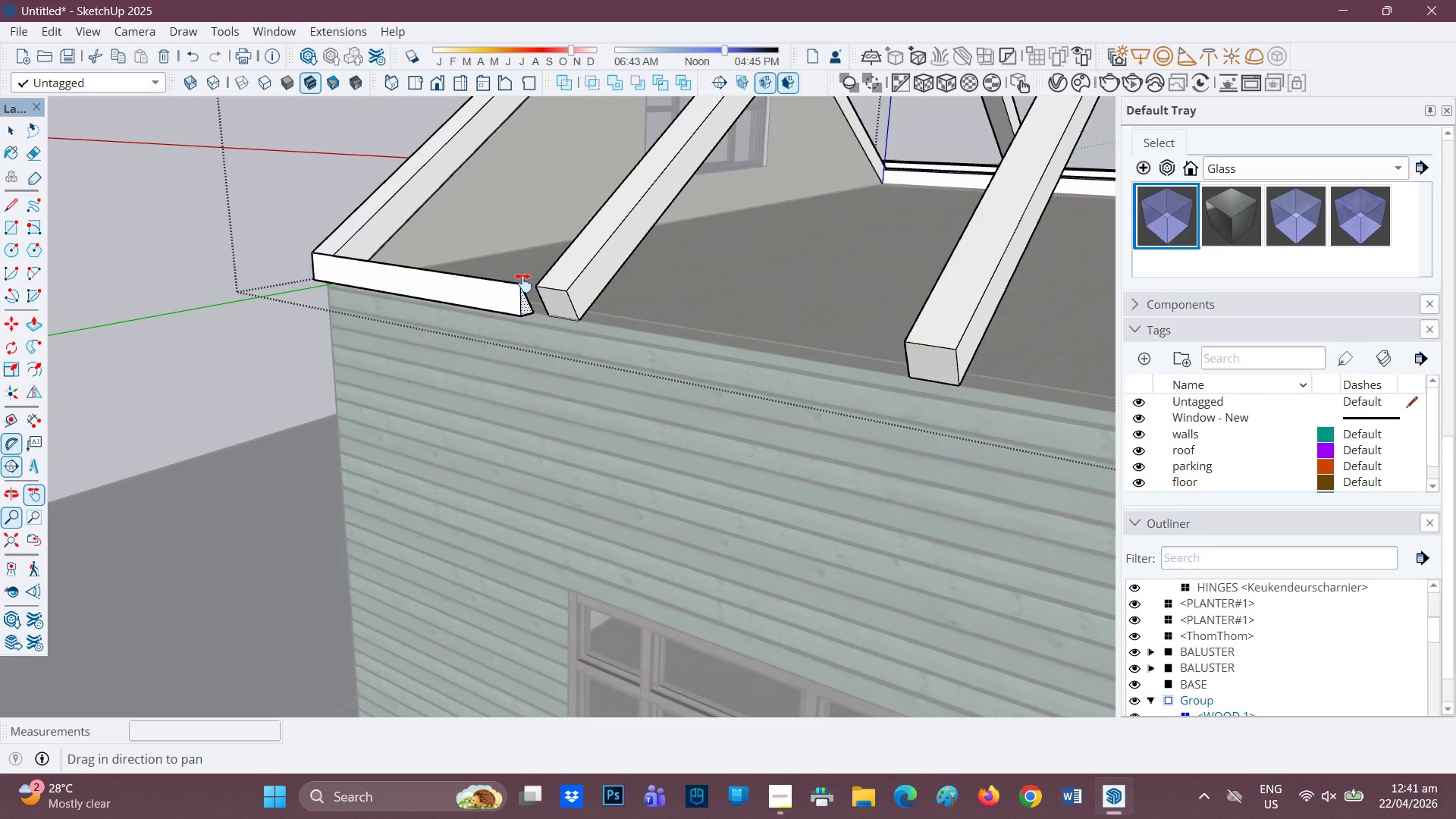 
scroll: coordinate [867, 414], scroll_direction: down, amount: 15.0
 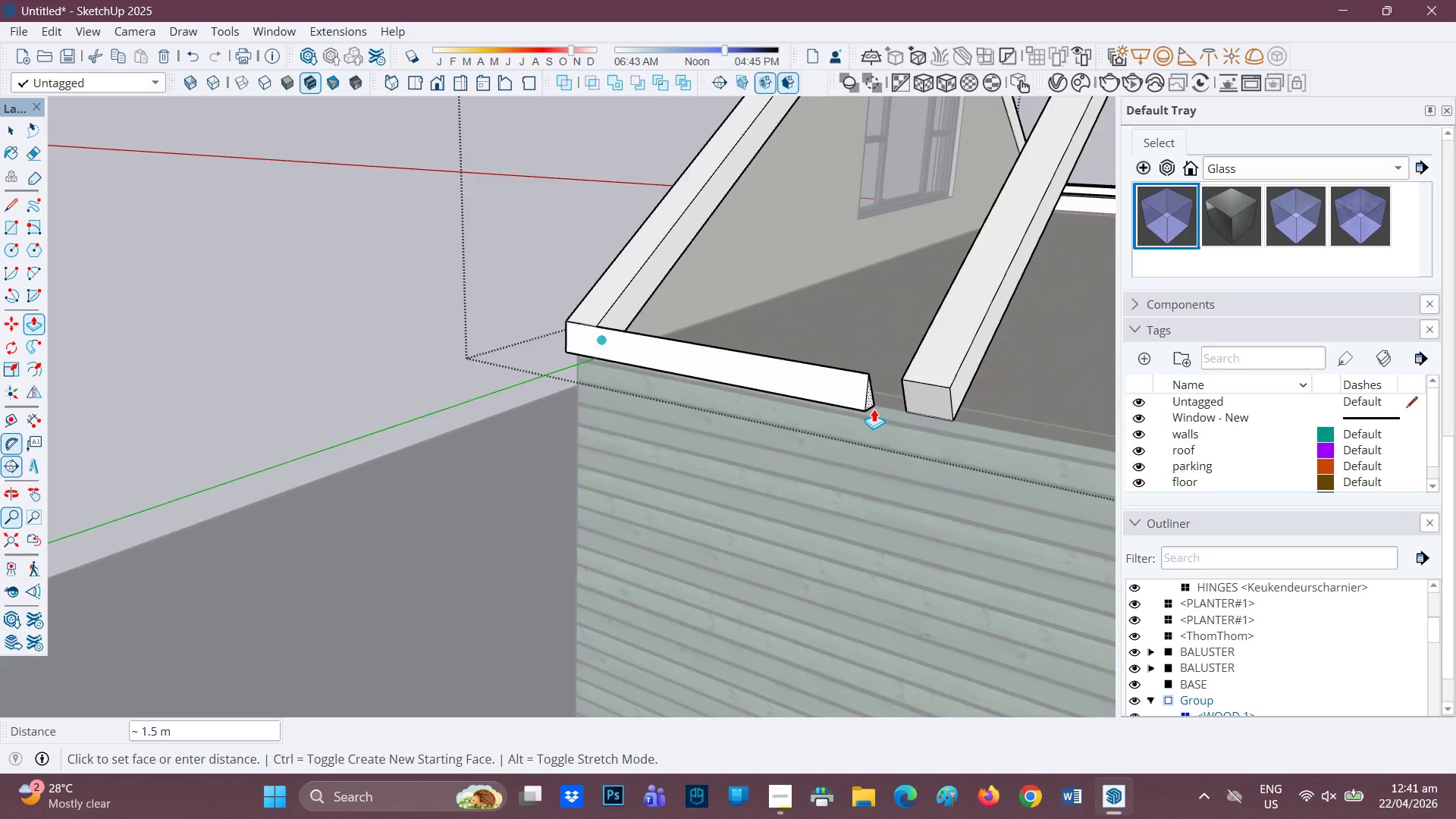 
left_click_drag(start_coordinate=[926, 353], to_coordinate=[513, 256])
 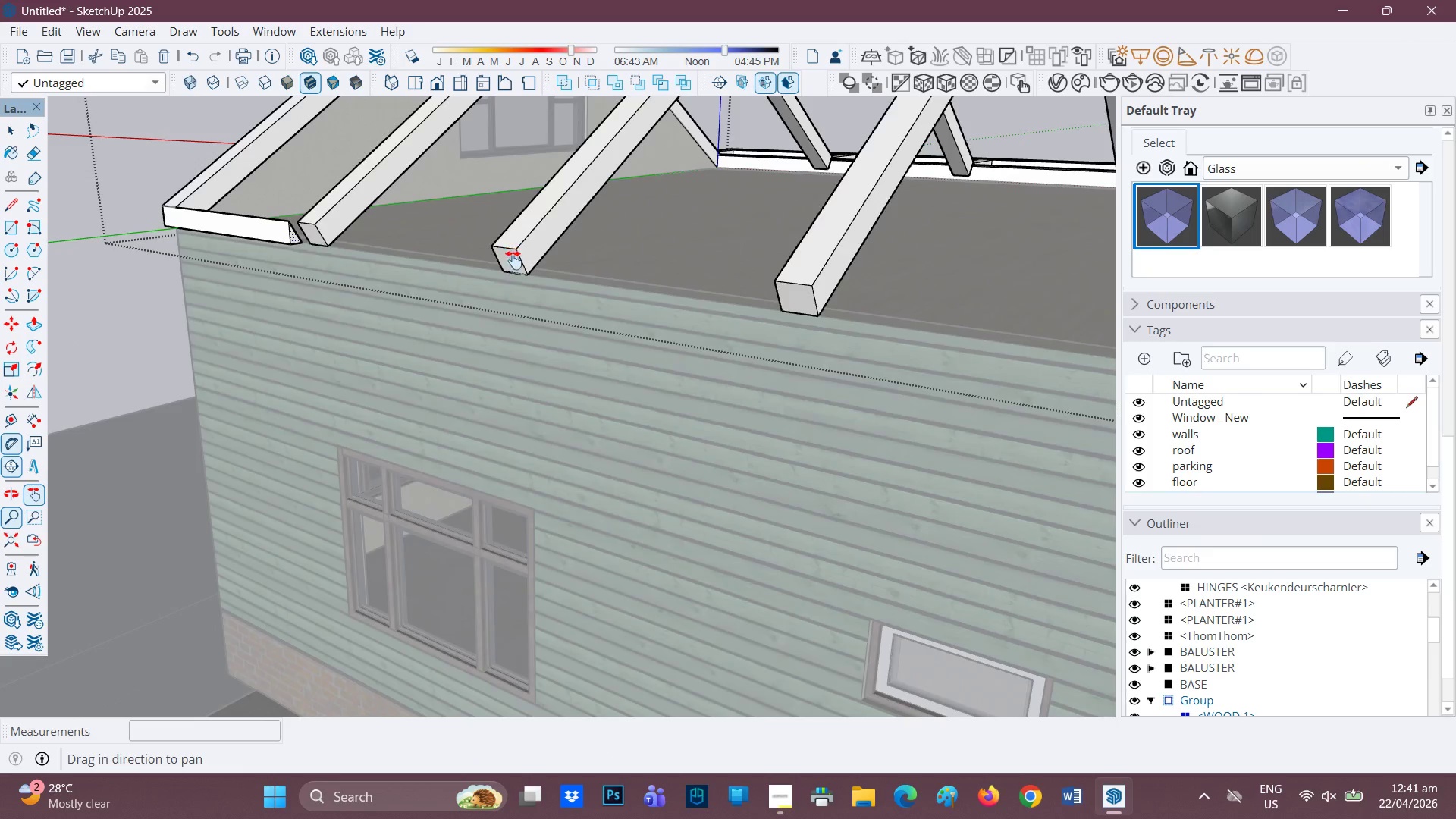 
scroll: coordinate [801, 344], scroll_direction: down, amount: 8.0
 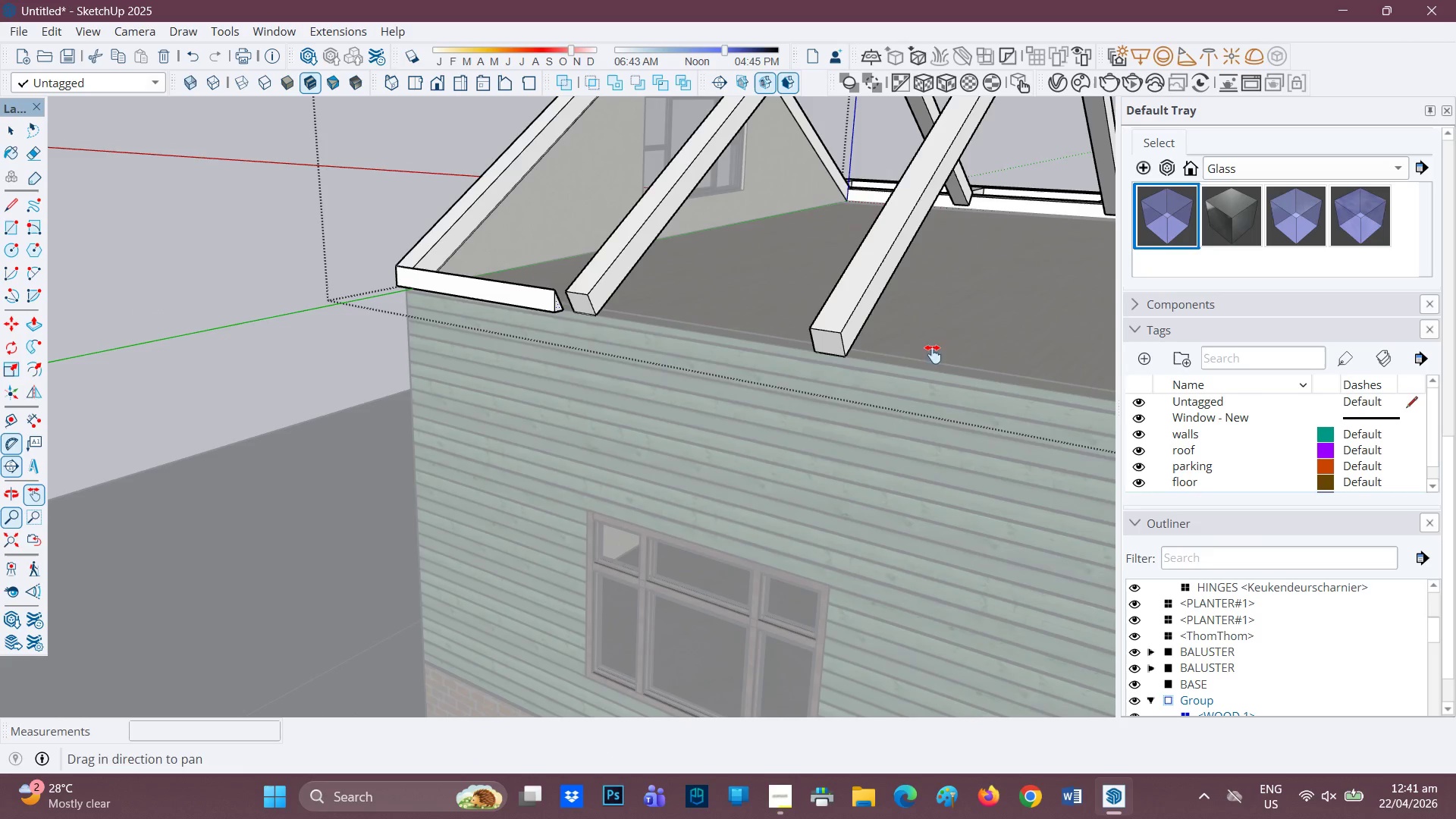 
left_click_drag(start_coordinate=[958, 333], to_coordinate=[515, 301])
 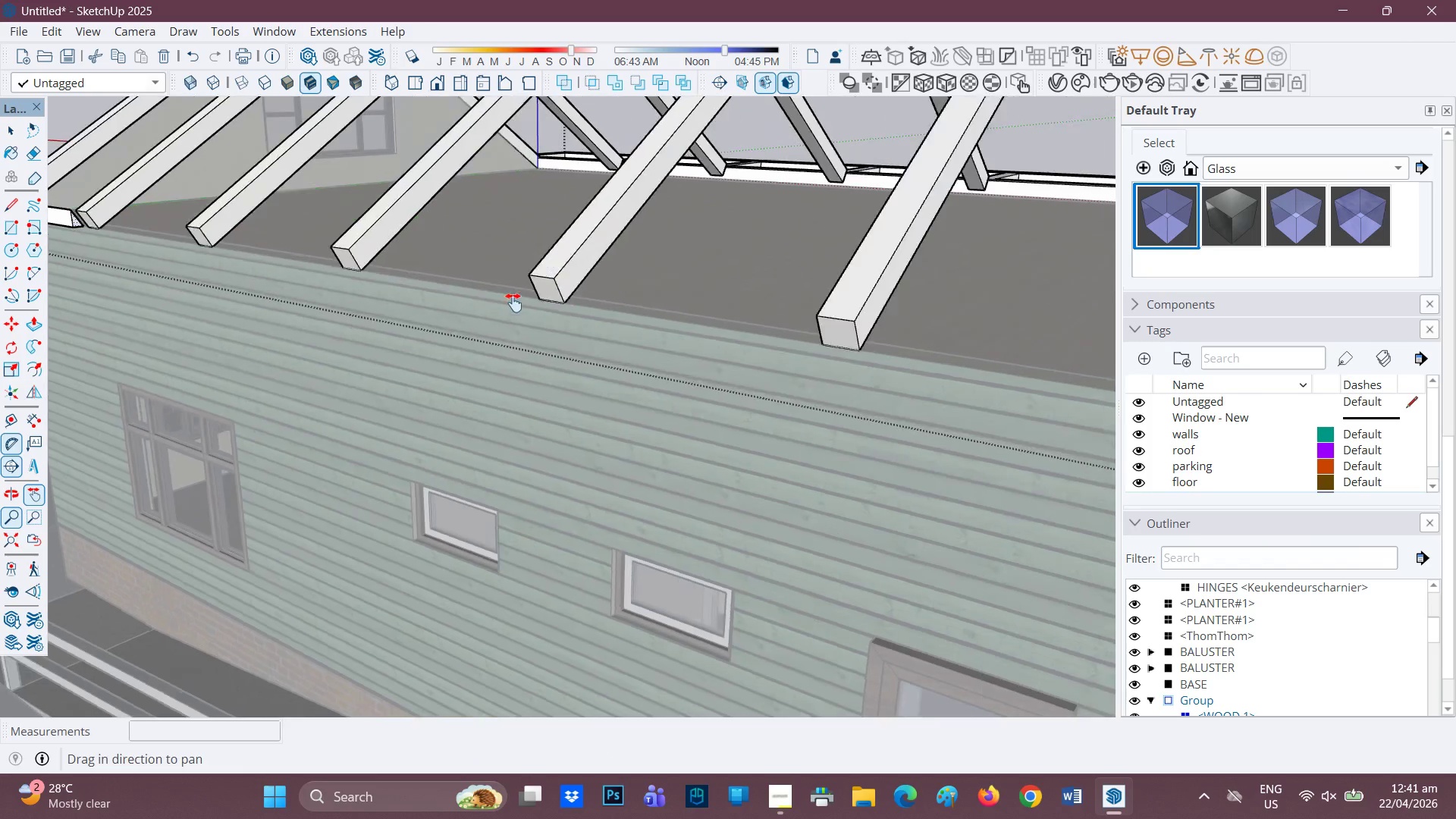 
scroll: coordinate [815, 330], scroll_direction: down, amount: 8.0
 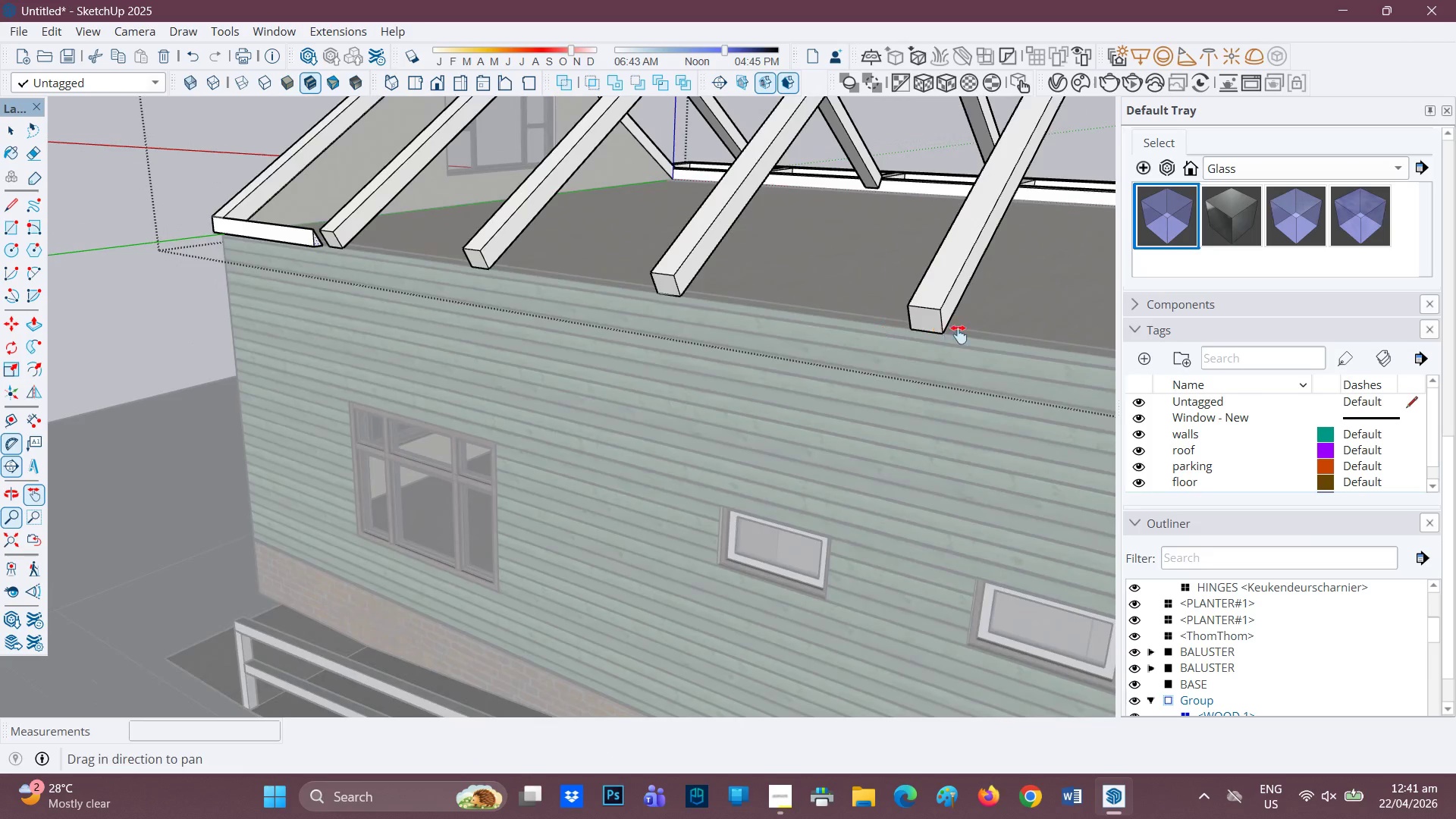 
left_click_drag(start_coordinate=[994, 340], to_coordinate=[597, 278])
 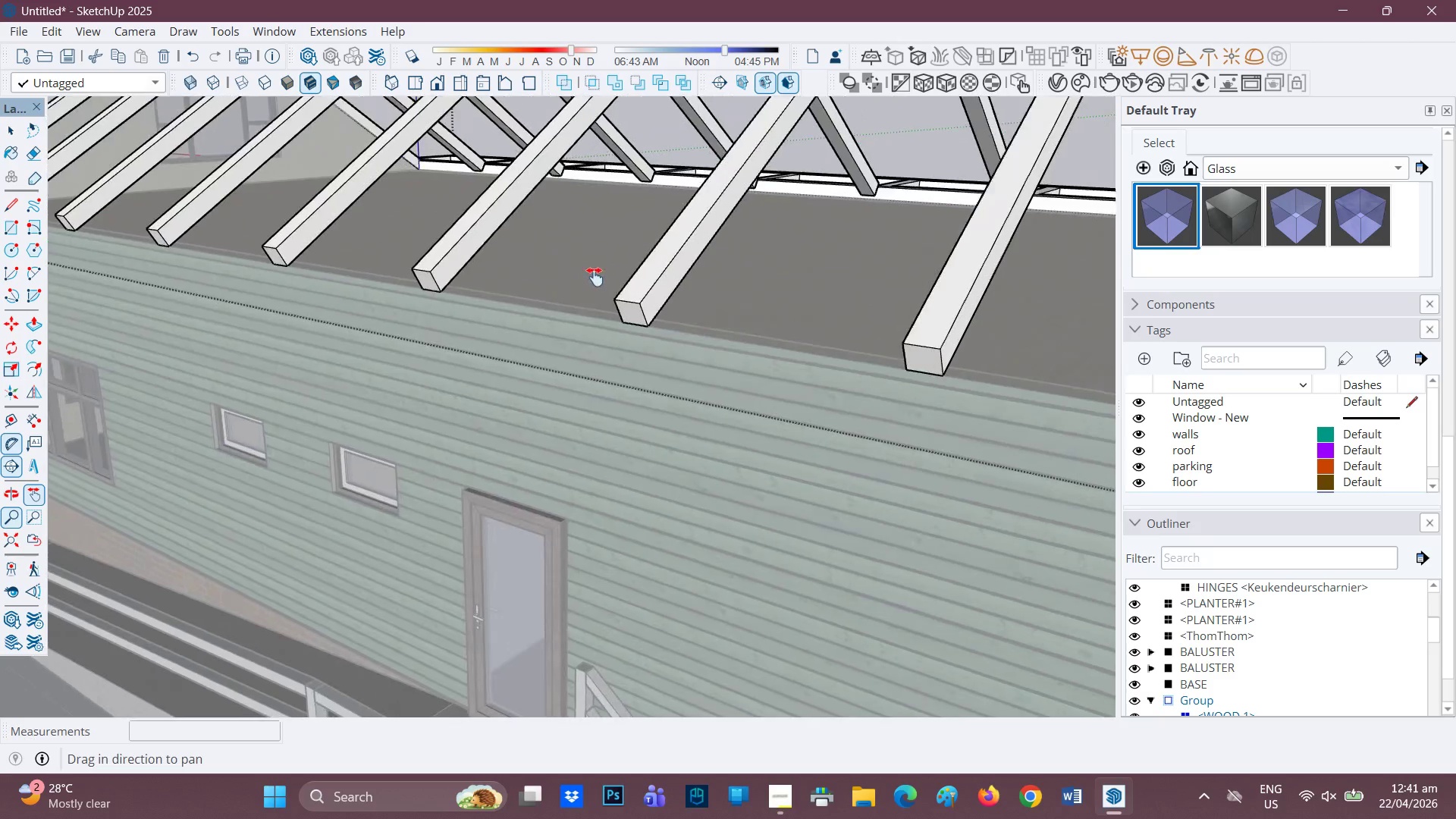 
scroll: coordinate [880, 328], scroll_direction: down, amount: 8.0
 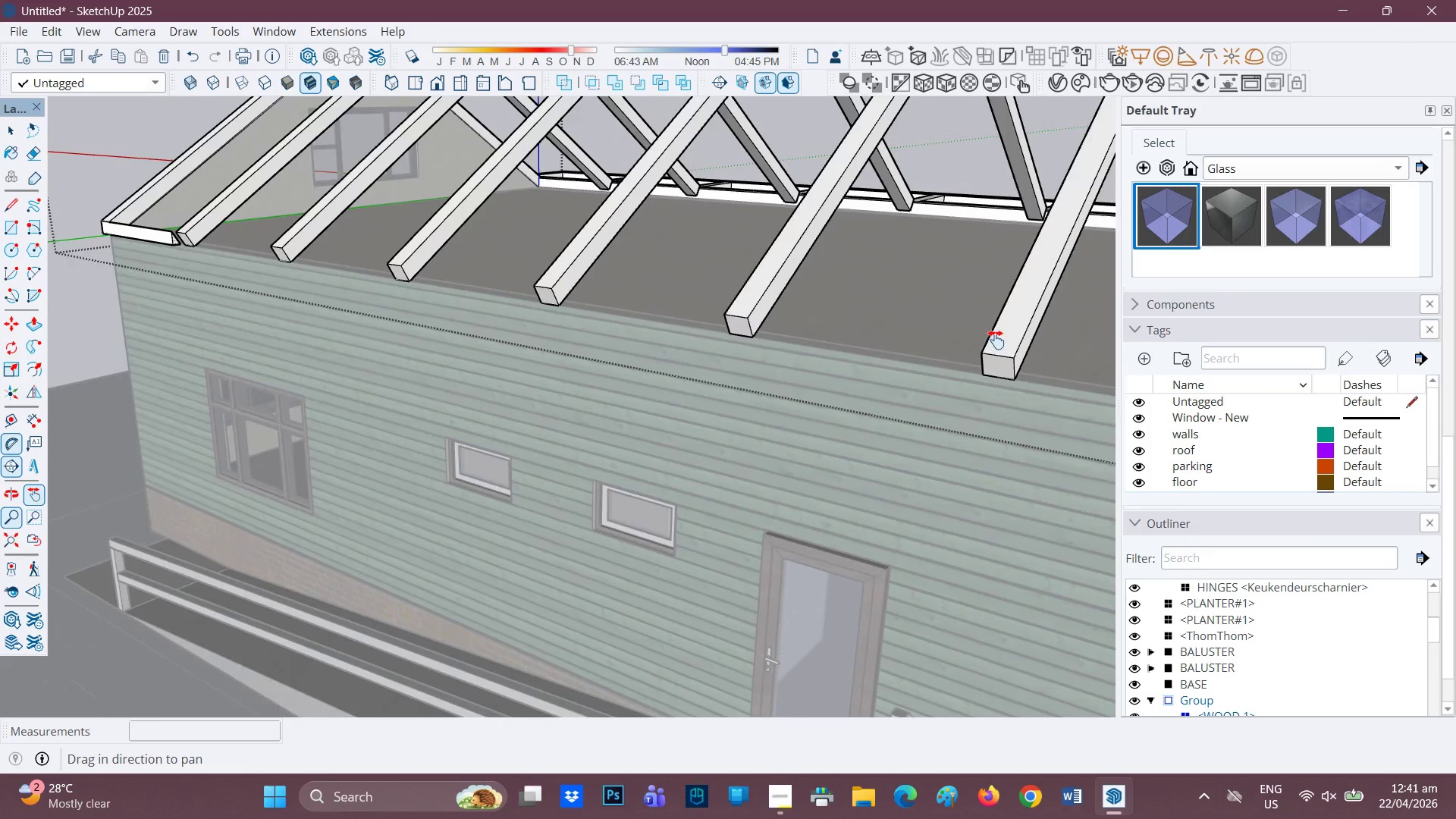 
left_click_drag(start_coordinate=[956, 332], to_coordinate=[719, 313])
 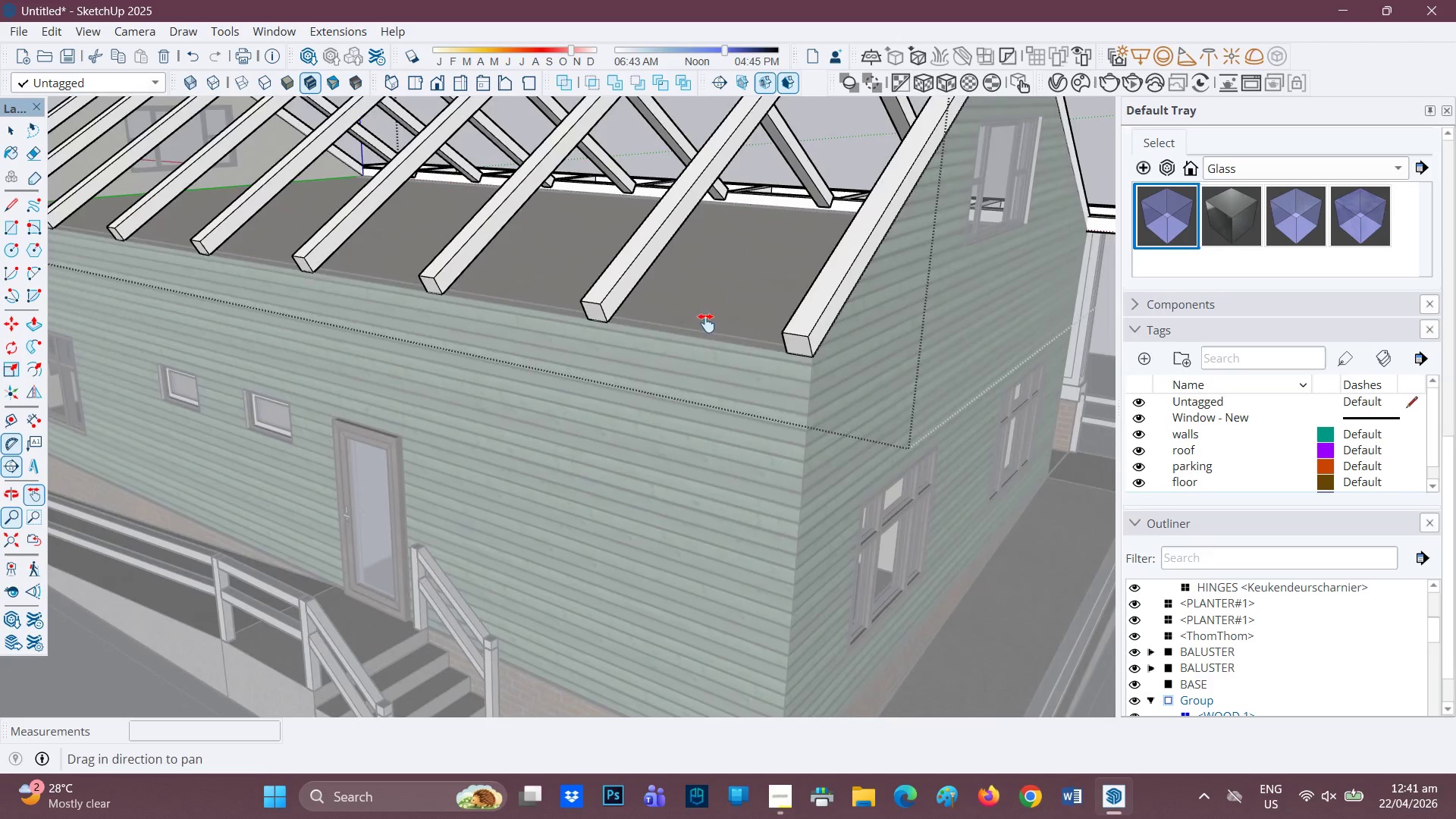 
scroll: coordinate [914, 324], scroll_direction: down, amount: 8.0
 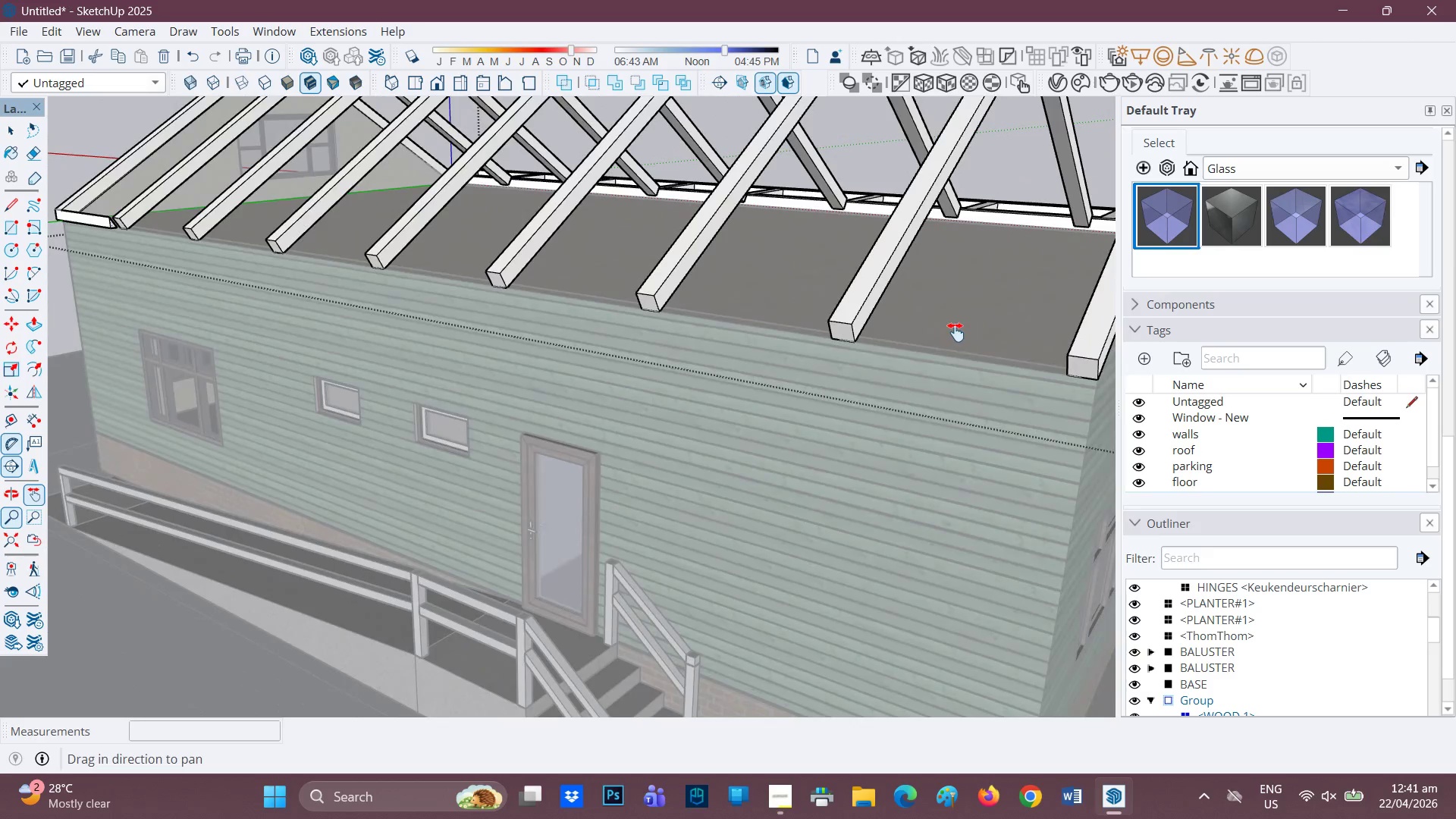 
key(P)
 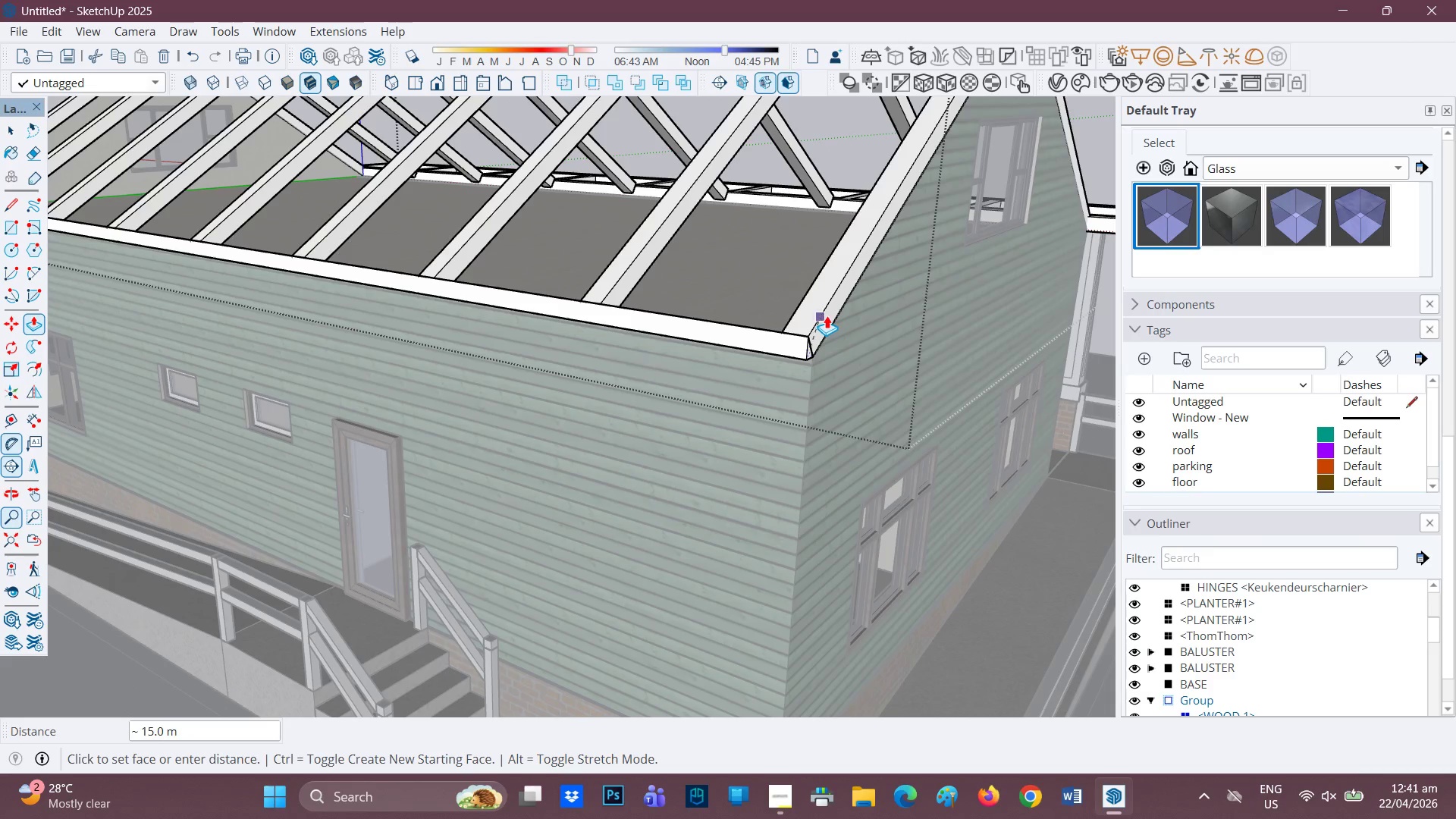 
left_click([827, 309])
 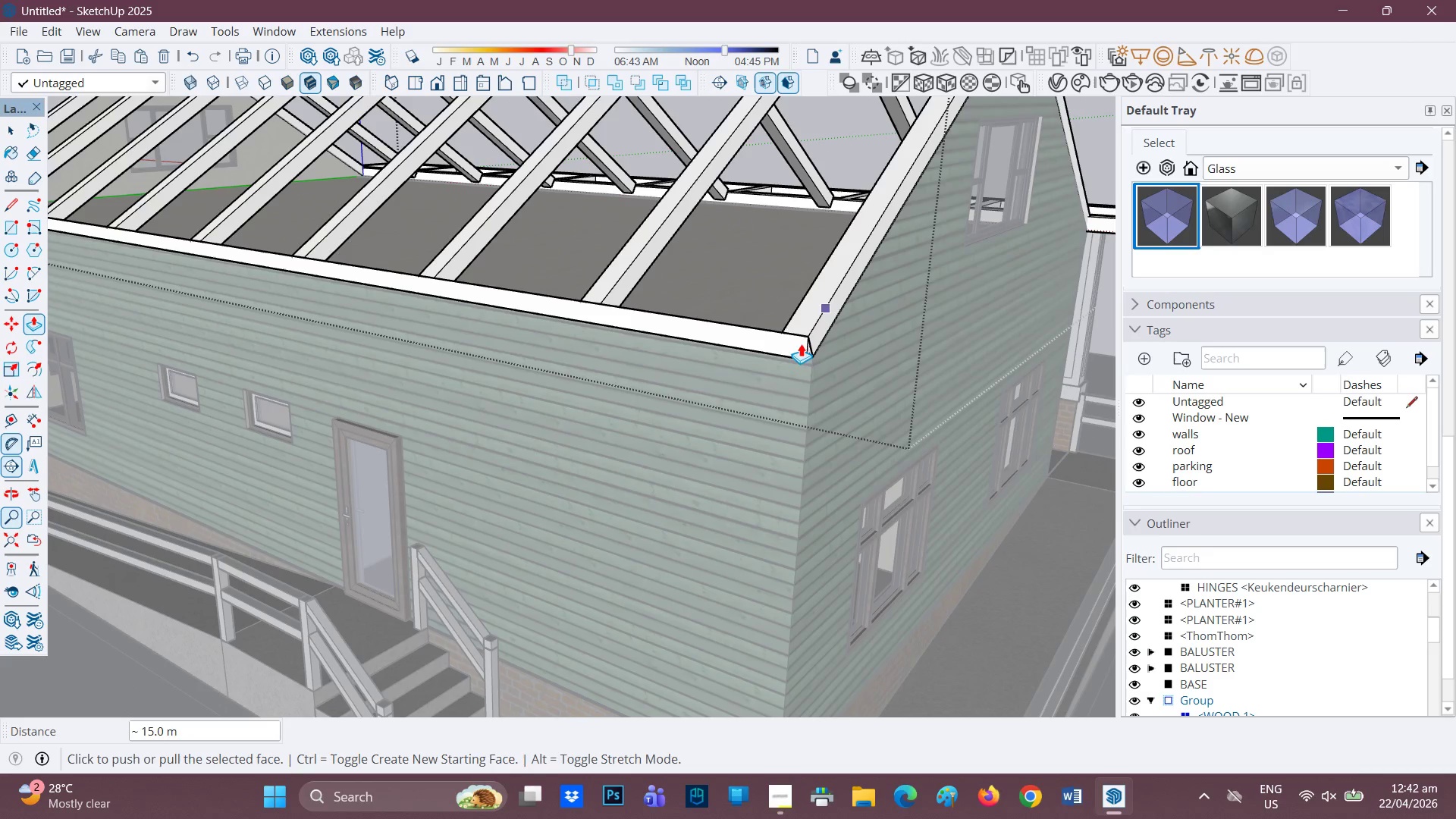 
key(Space)
 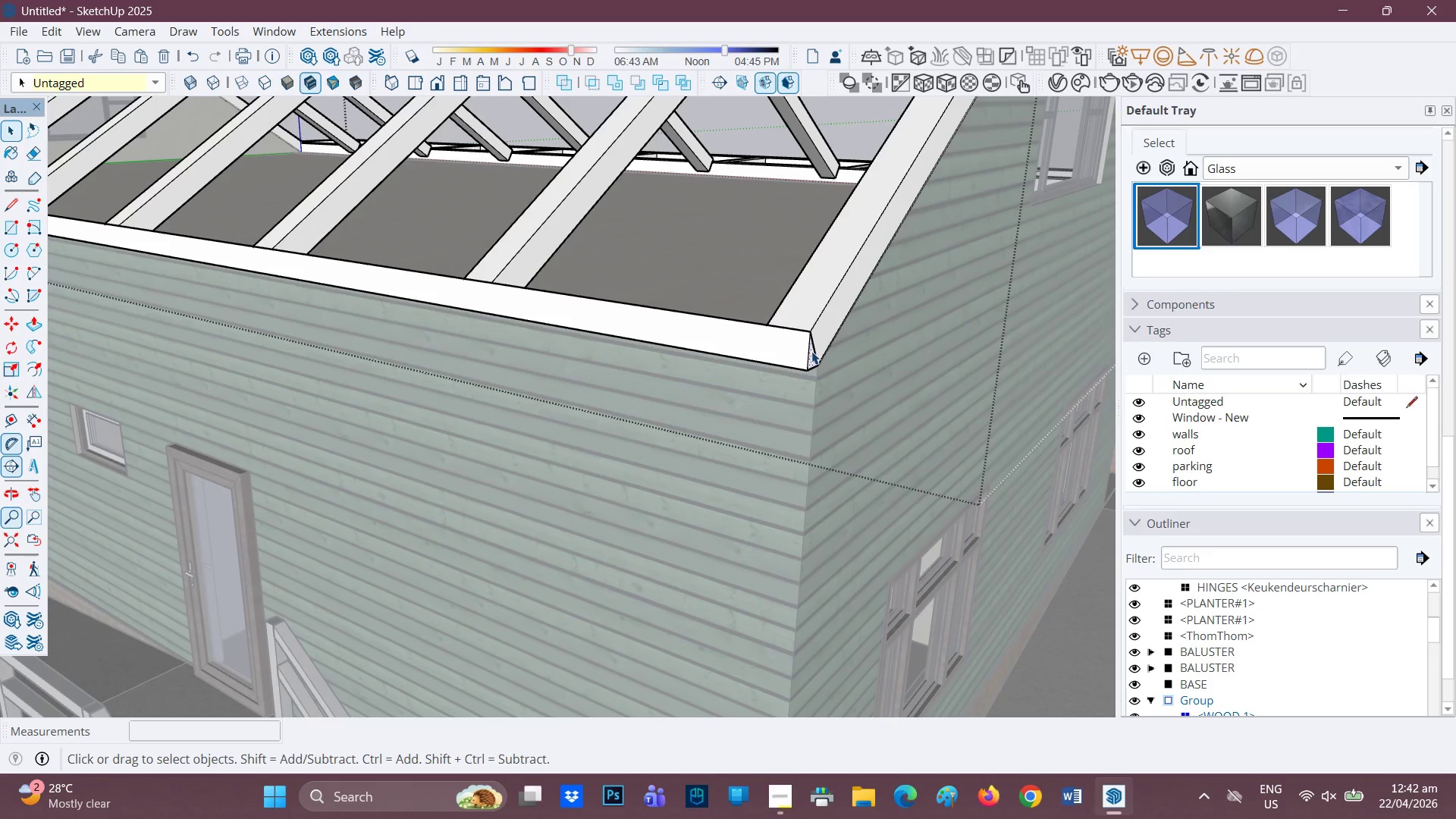 
scroll: coordinate [801, 342], scroll_direction: up, amount: 5.0
 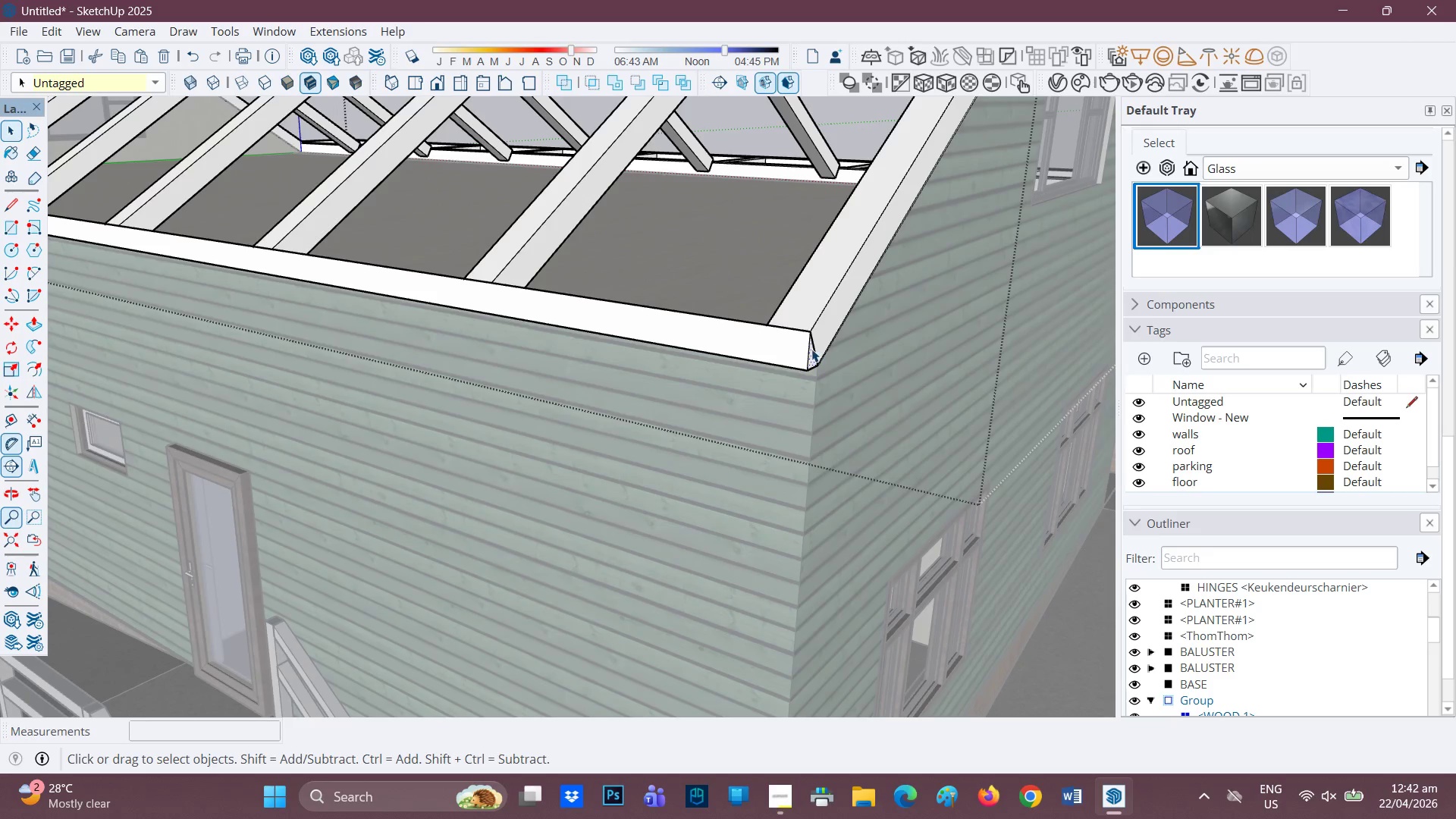 
left_click([811, 352])
 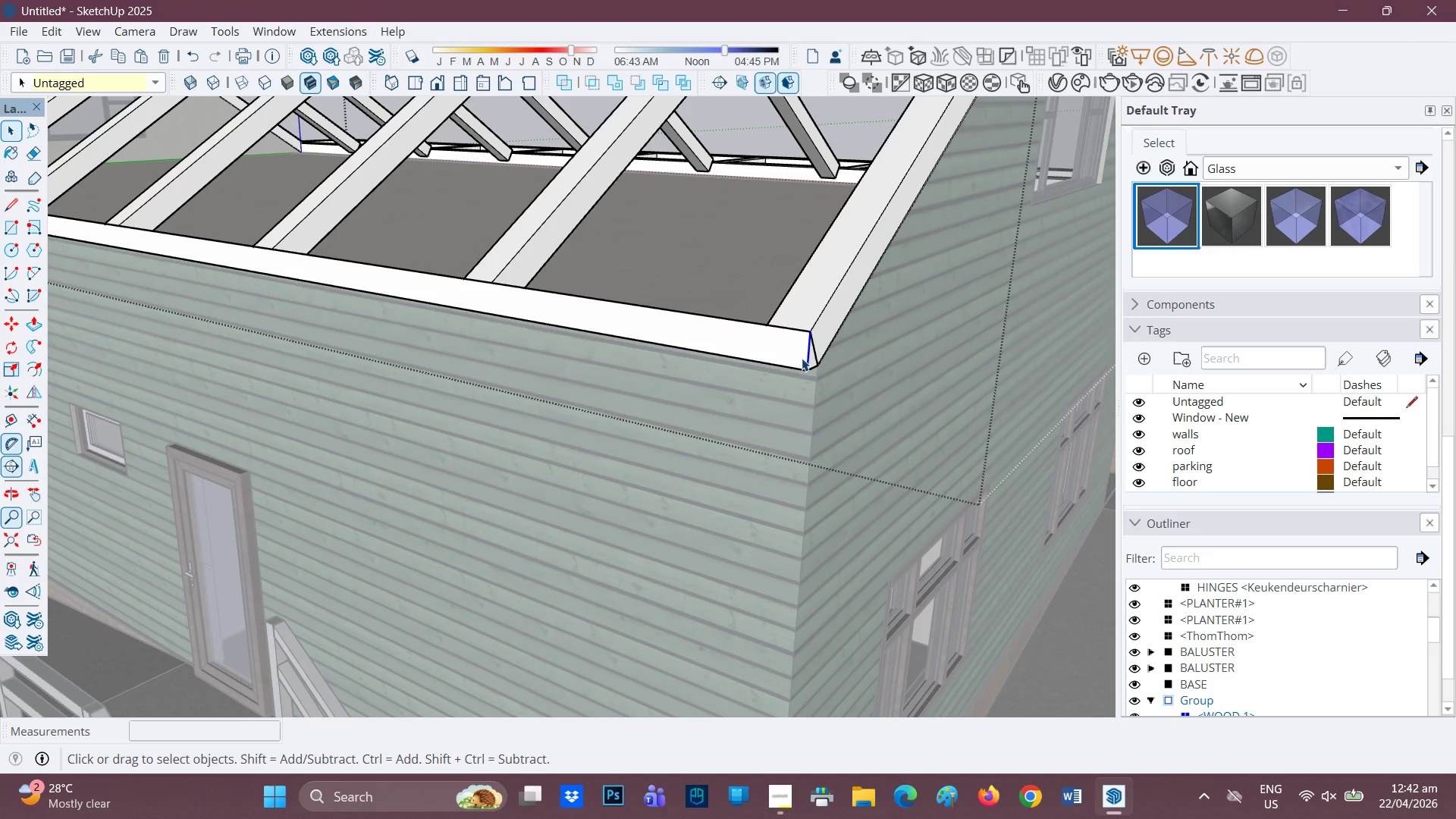 
double_click([802, 358])
 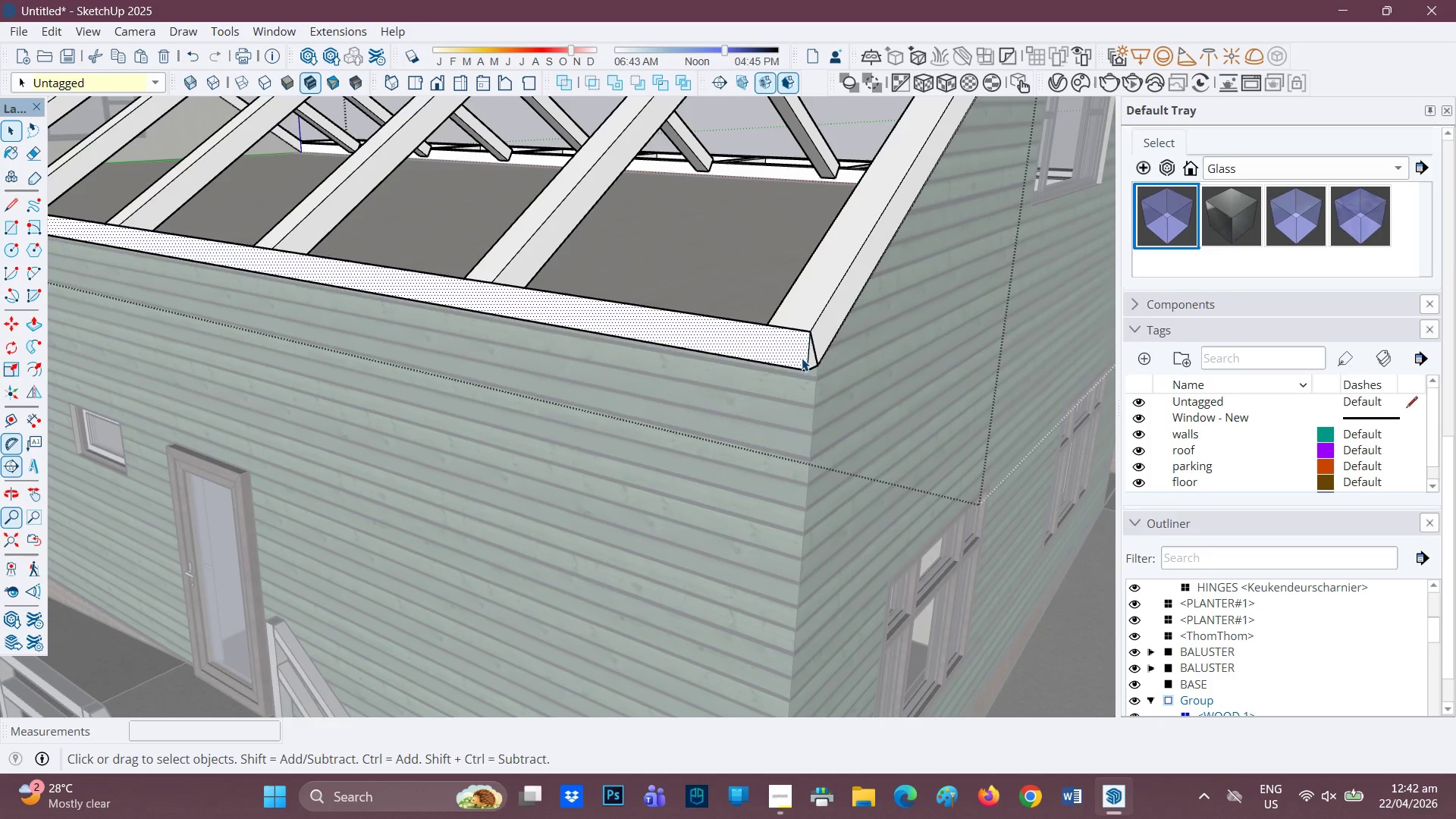 
triple_click([802, 358])
 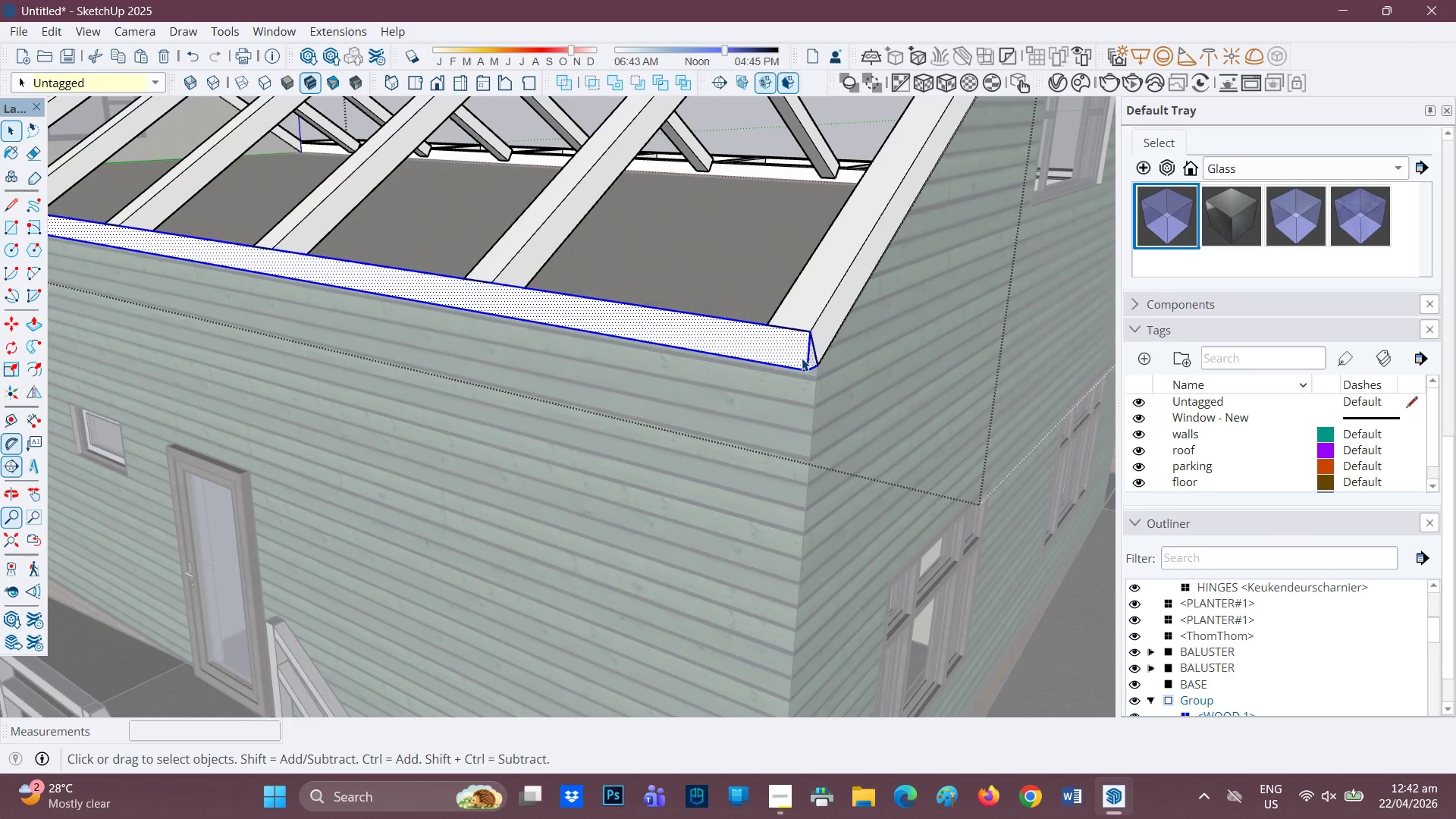 
right_click([802, 358])
 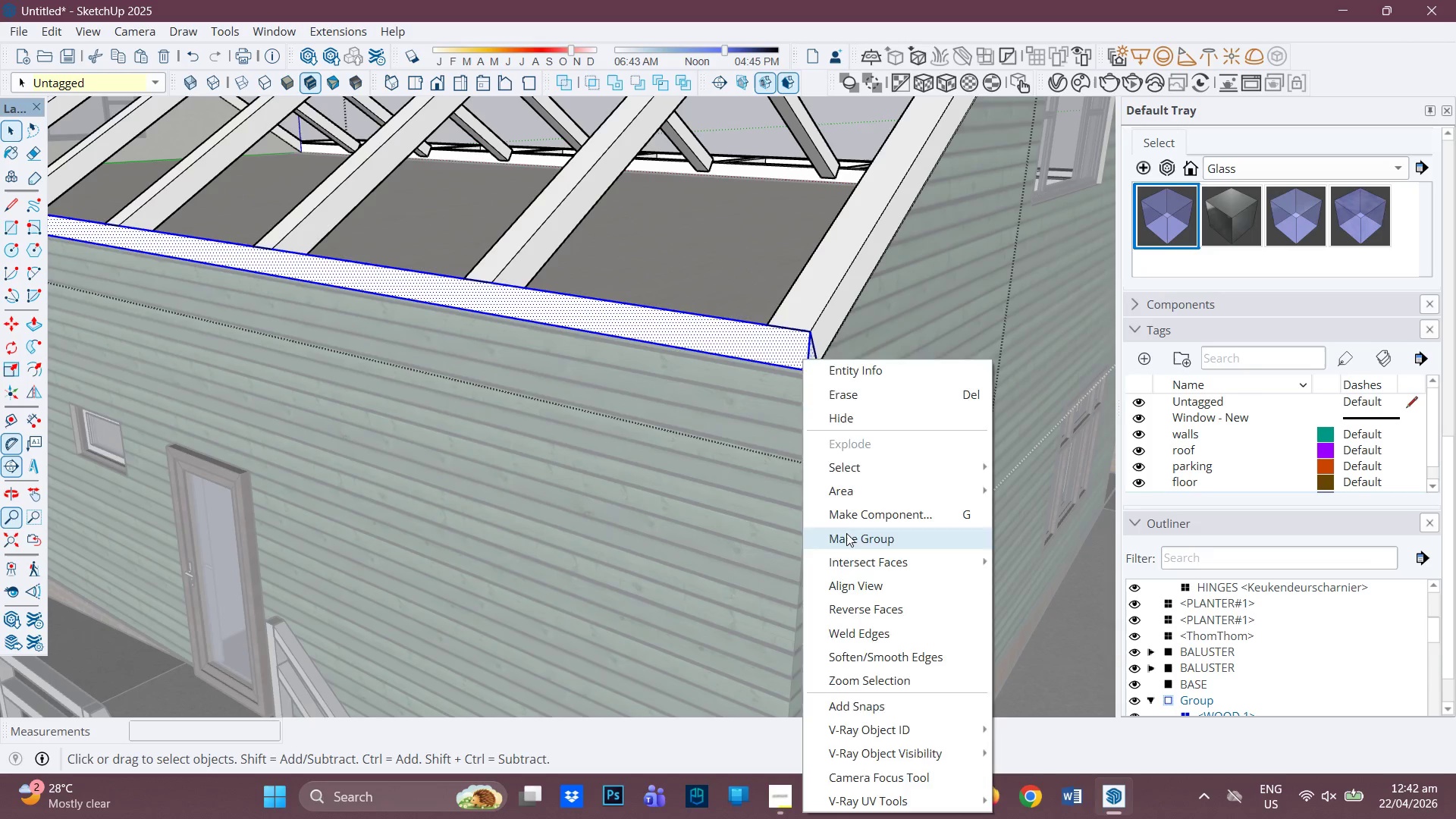 
scroll: coordinate [693, 355], scroll_direction: down, amount: 10.0
 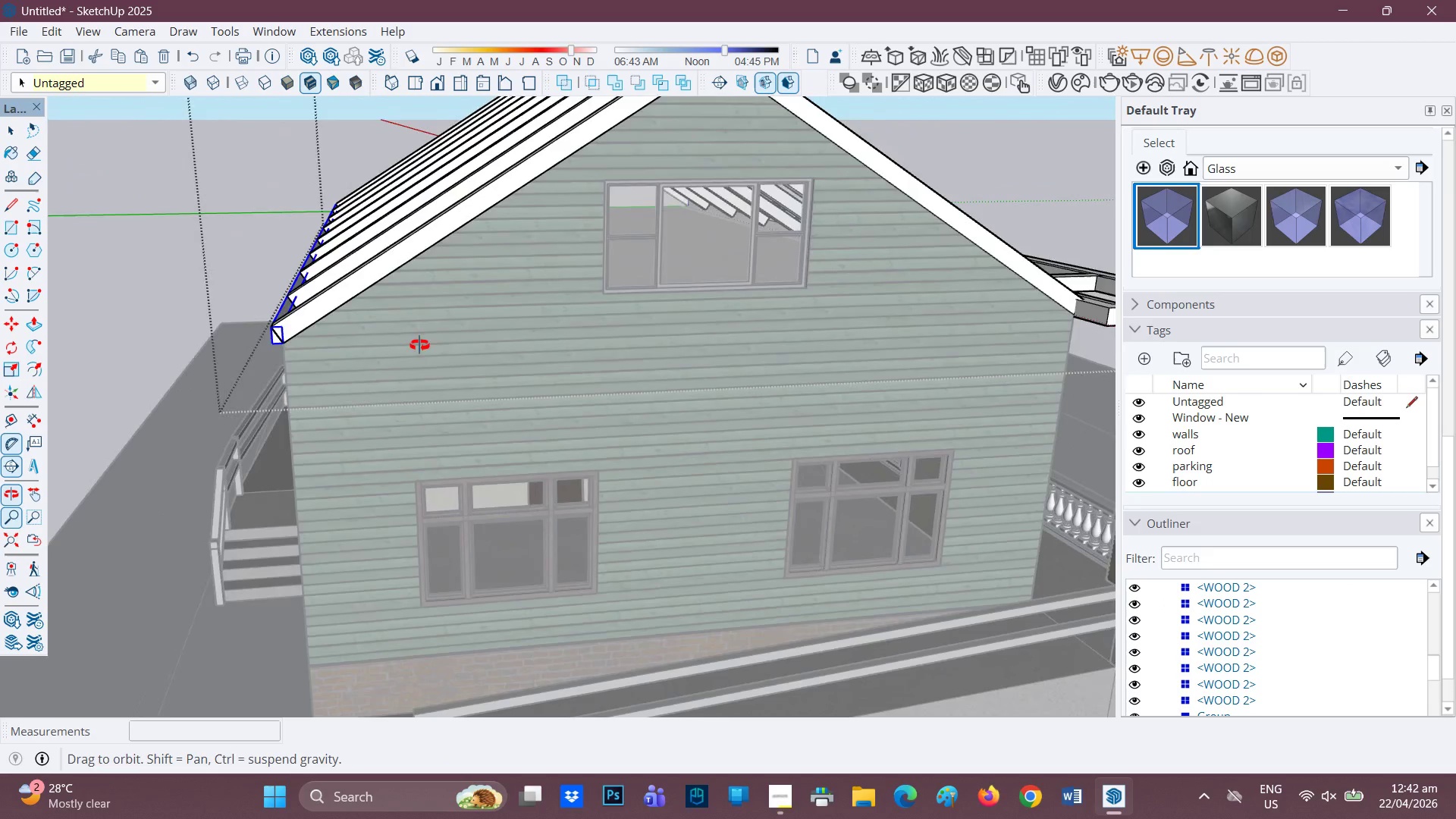 
key(Space)
 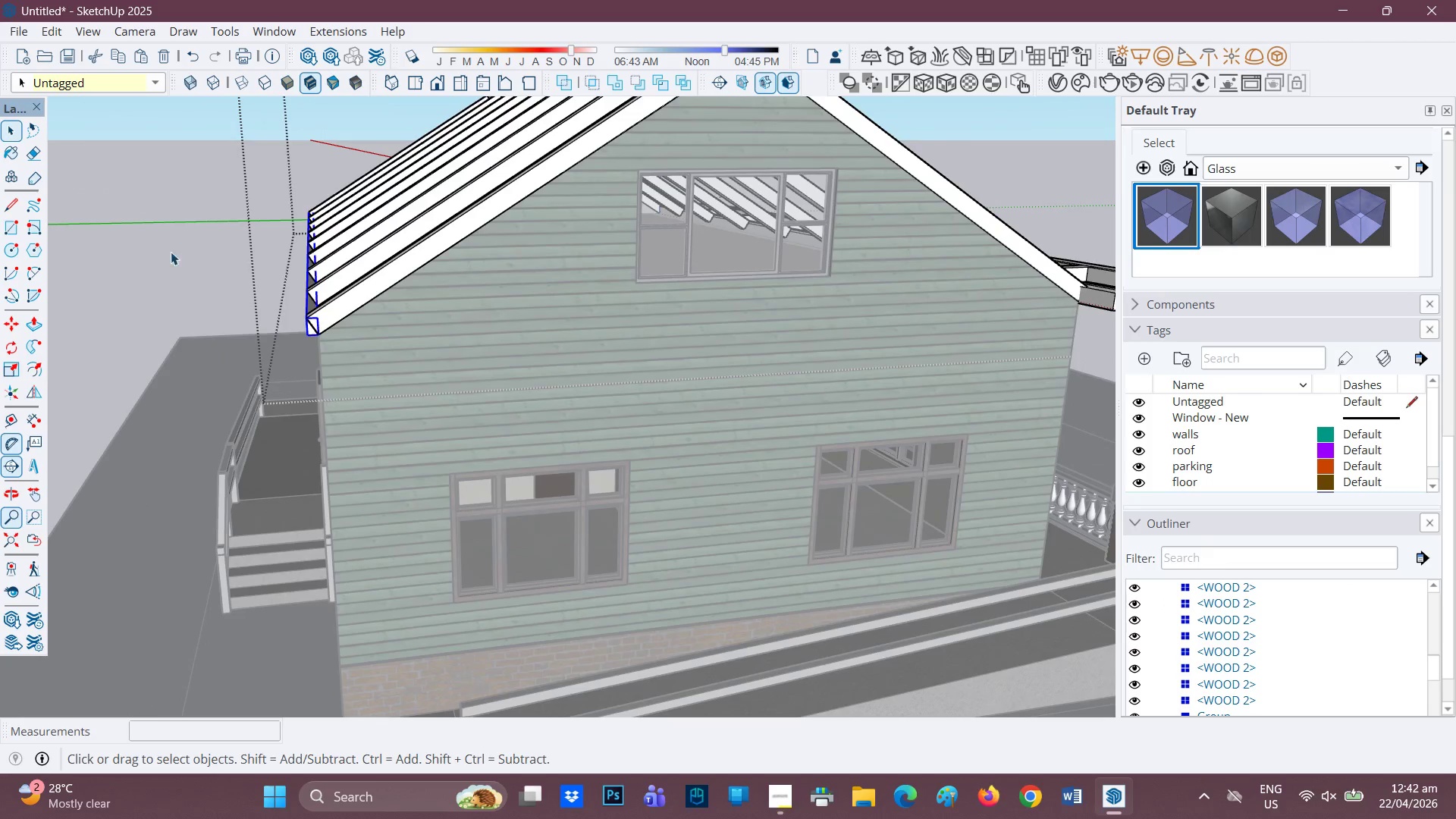 
left_click([168, 251])
 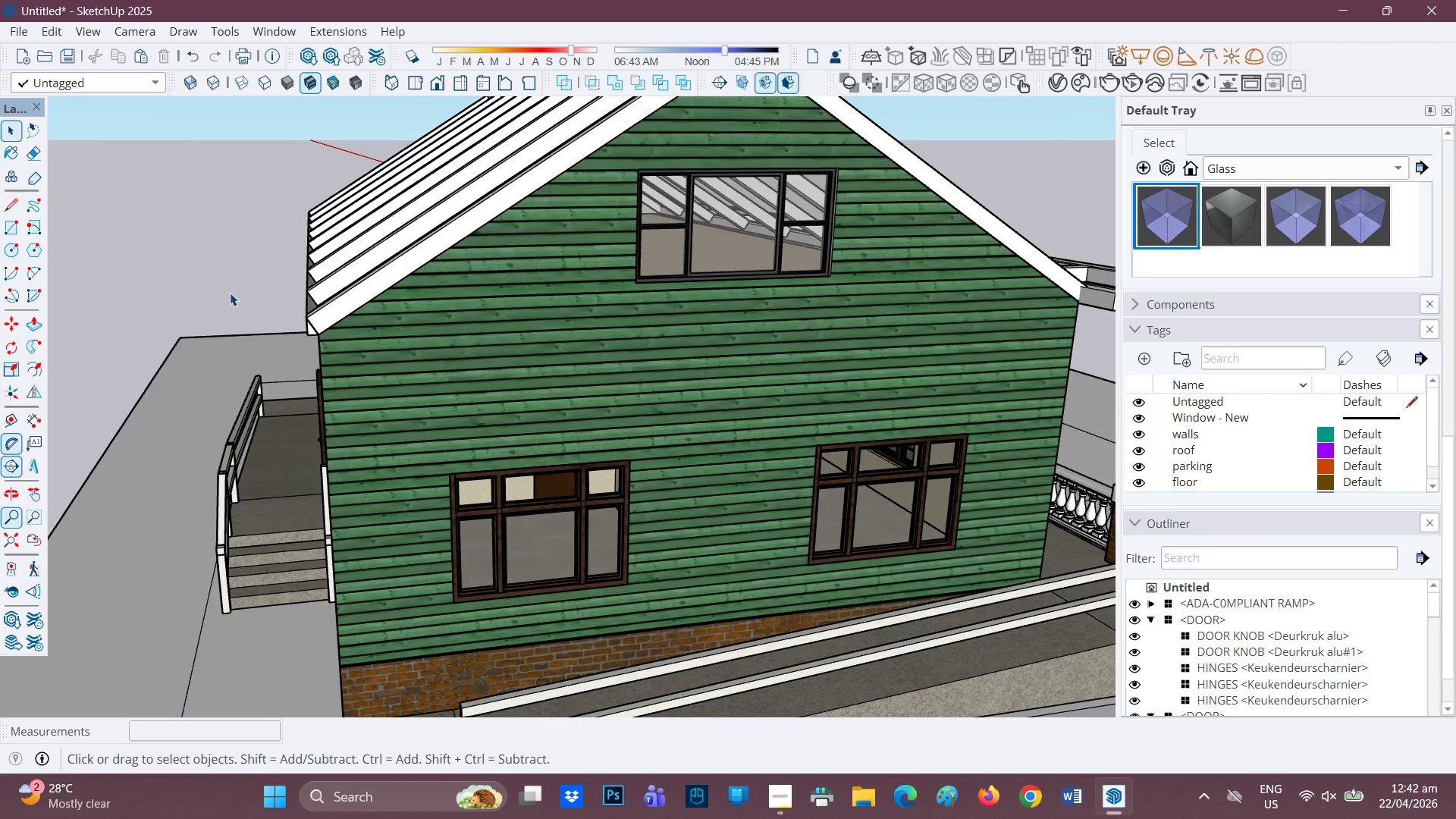 
scroll: coordinate [478, 302], scroll_direction: up, amount: 9.0
 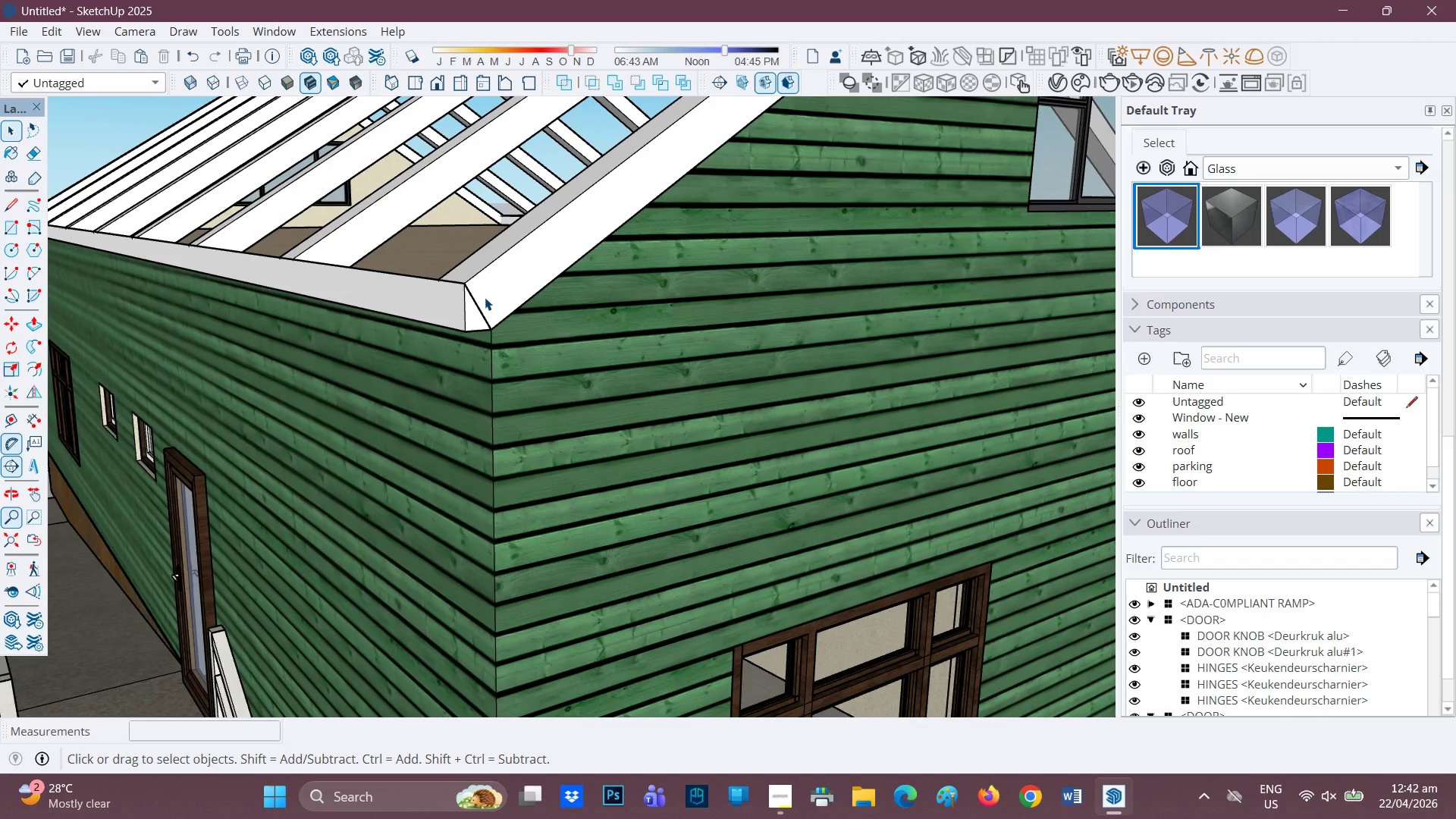 
scroll: coordinate [350, 346], scroll_direction: down, amount: 17.0
 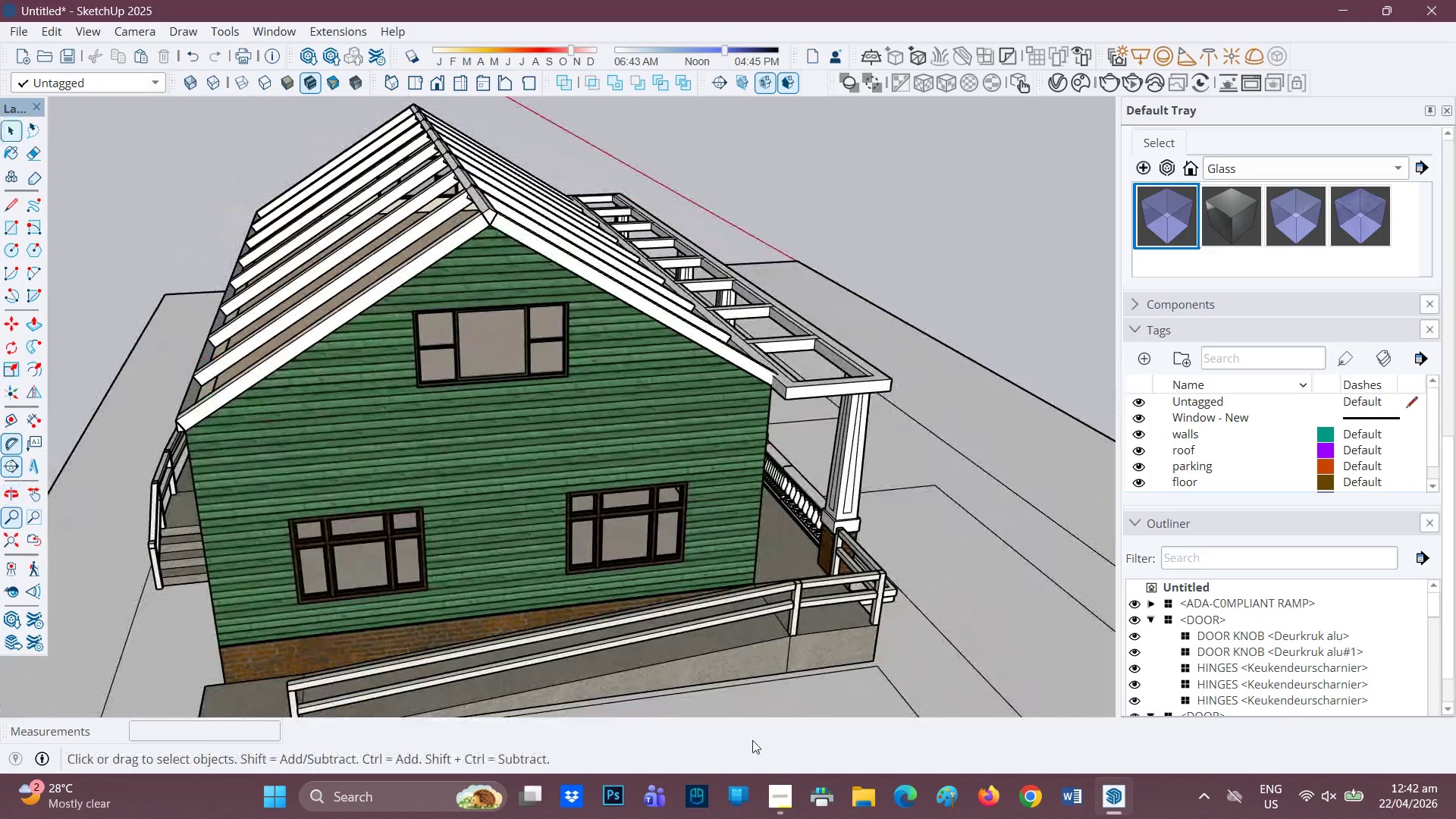 
left_click([786, 794])